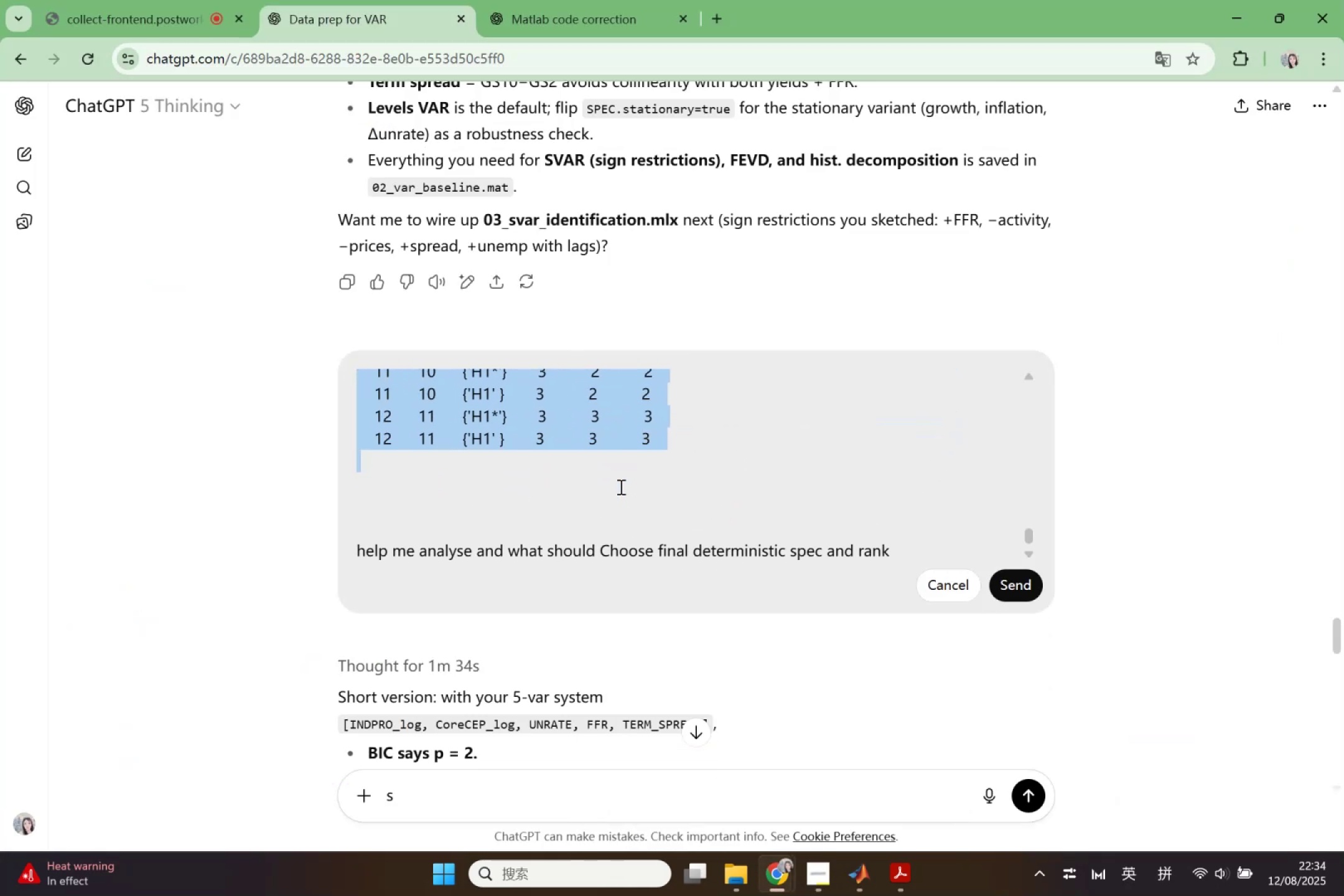 
key(Control+V)
 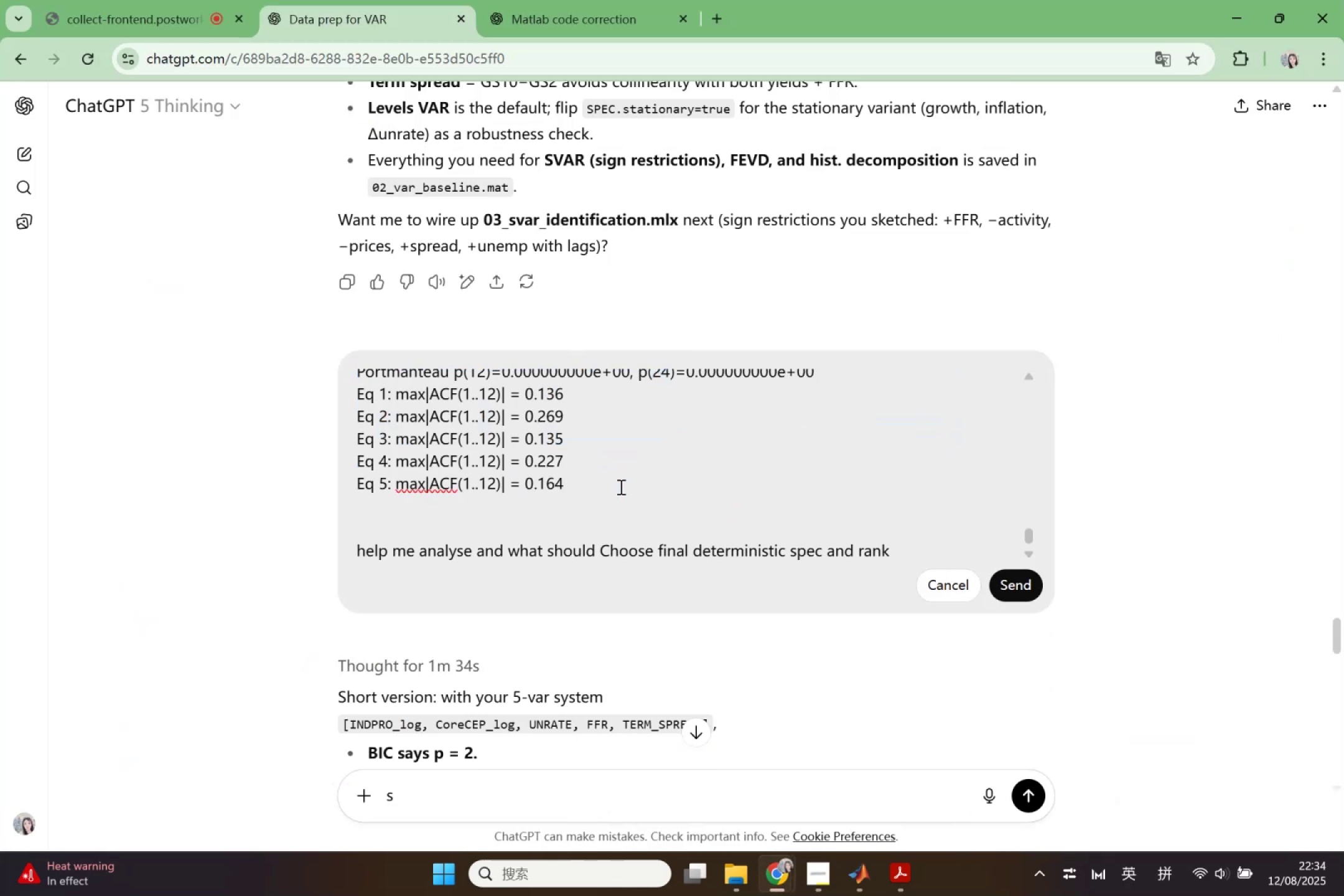 
left_click_drag(start_coordinate=[602, 490], to_coordinate=[353, 334])
 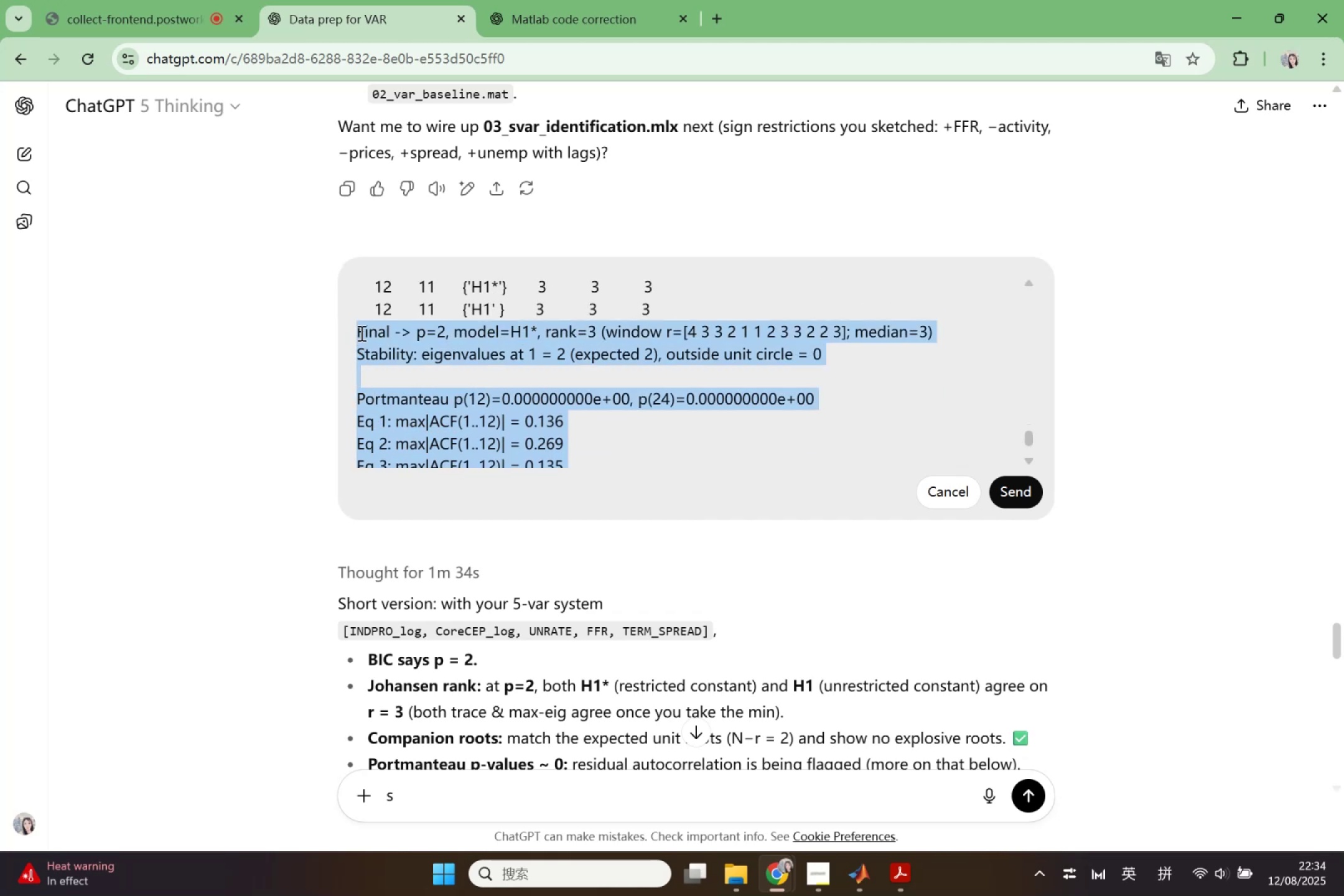 
scroll: coordinate [401, 471], scroll_direction: up, amount: 9.0
 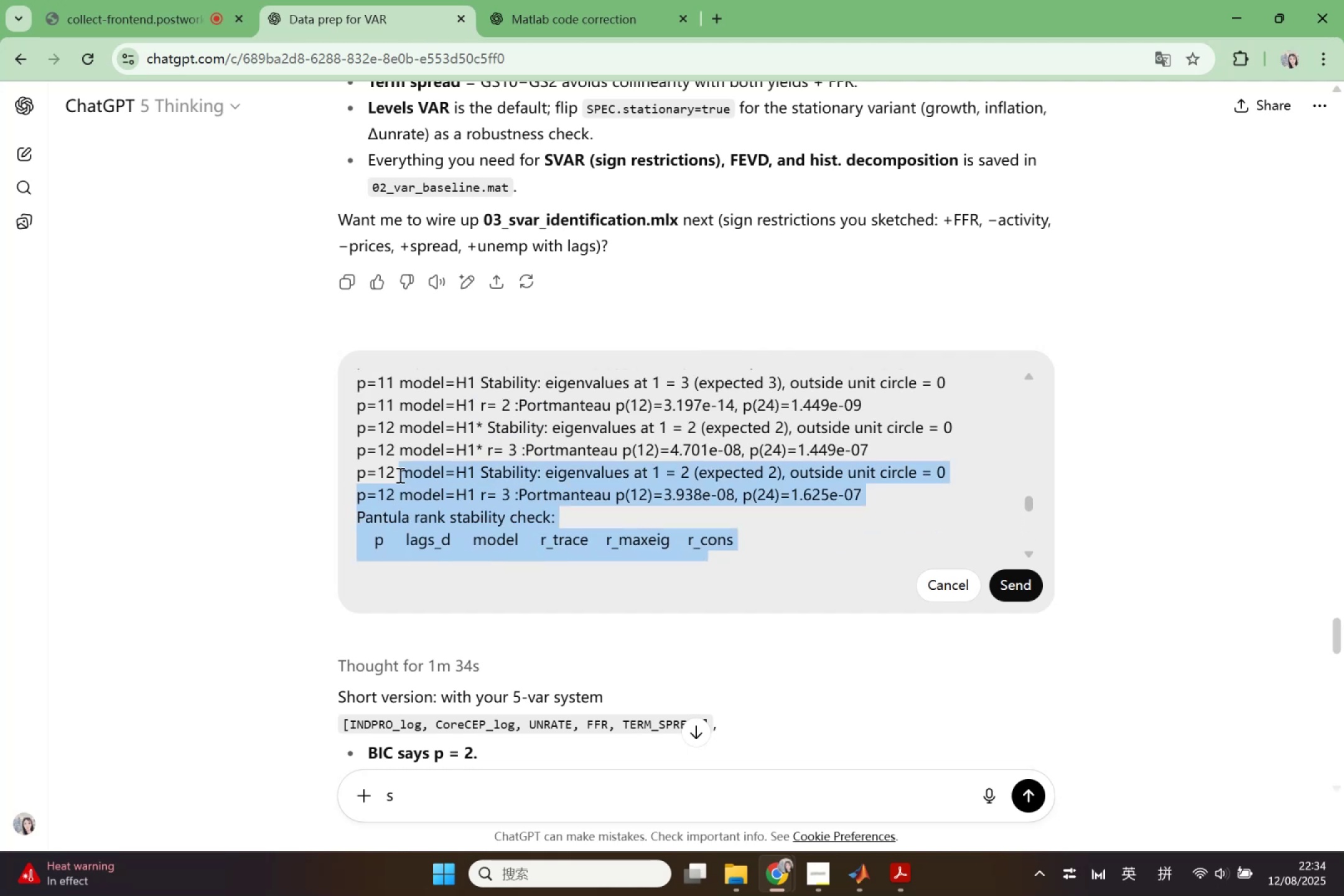 
scroll: coordinate [398, 477], scroll_direction: down, amount: 1.0
 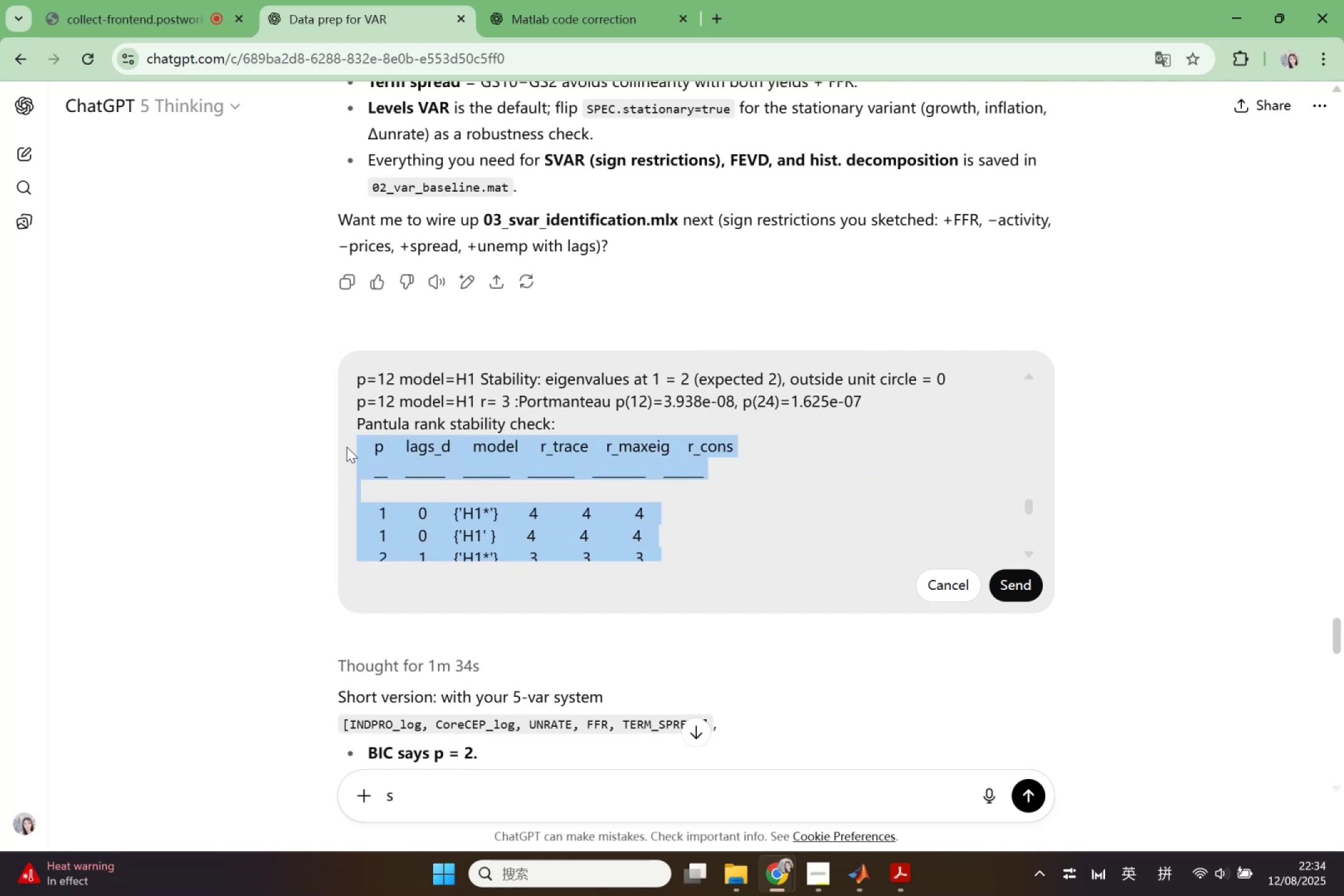 
scroll: coordinate [343, 430], scroll_direction: up, amount: 1.0
 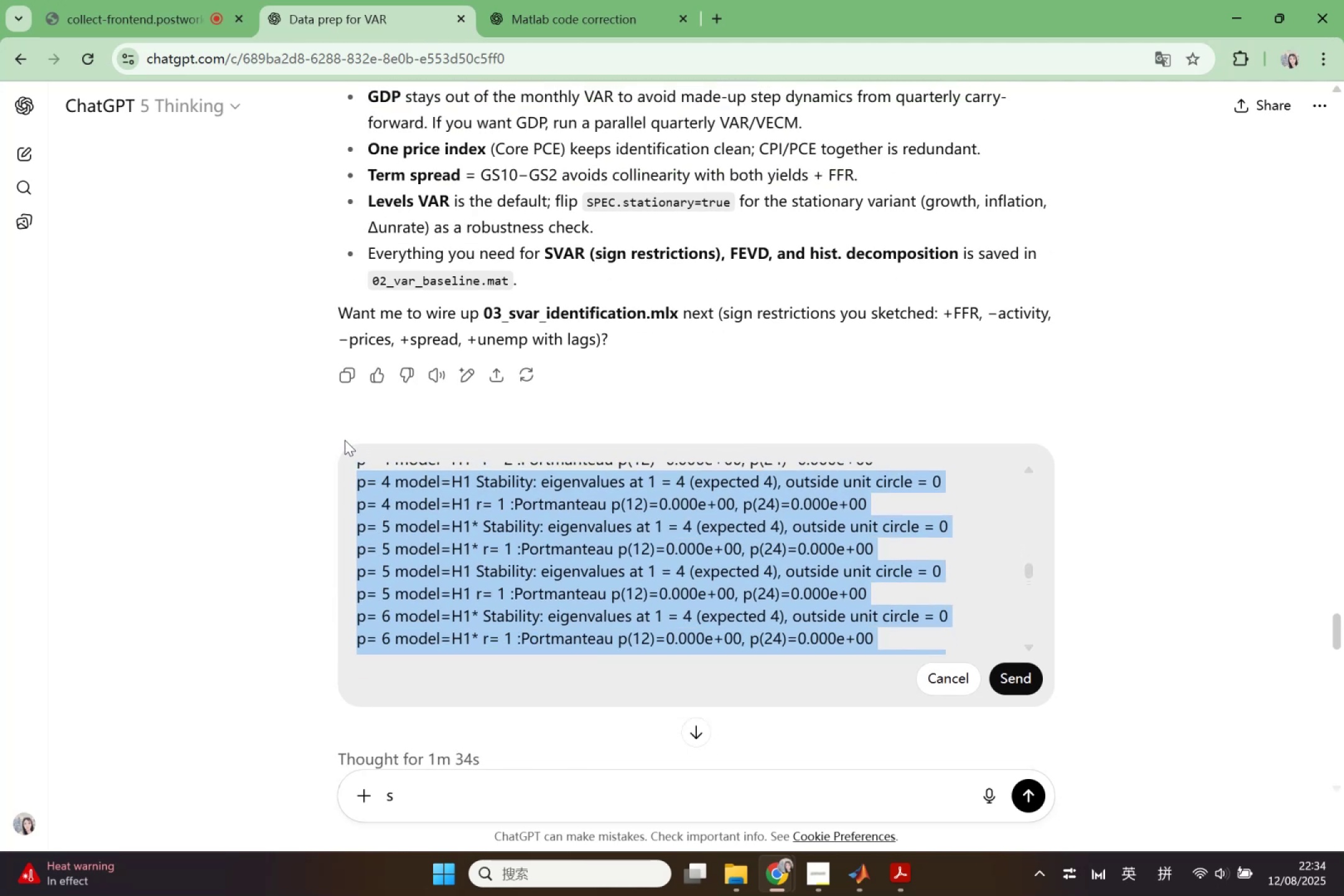 
scroll: coordinate [370, 405], scroll_direction: down, amount: 13.0
 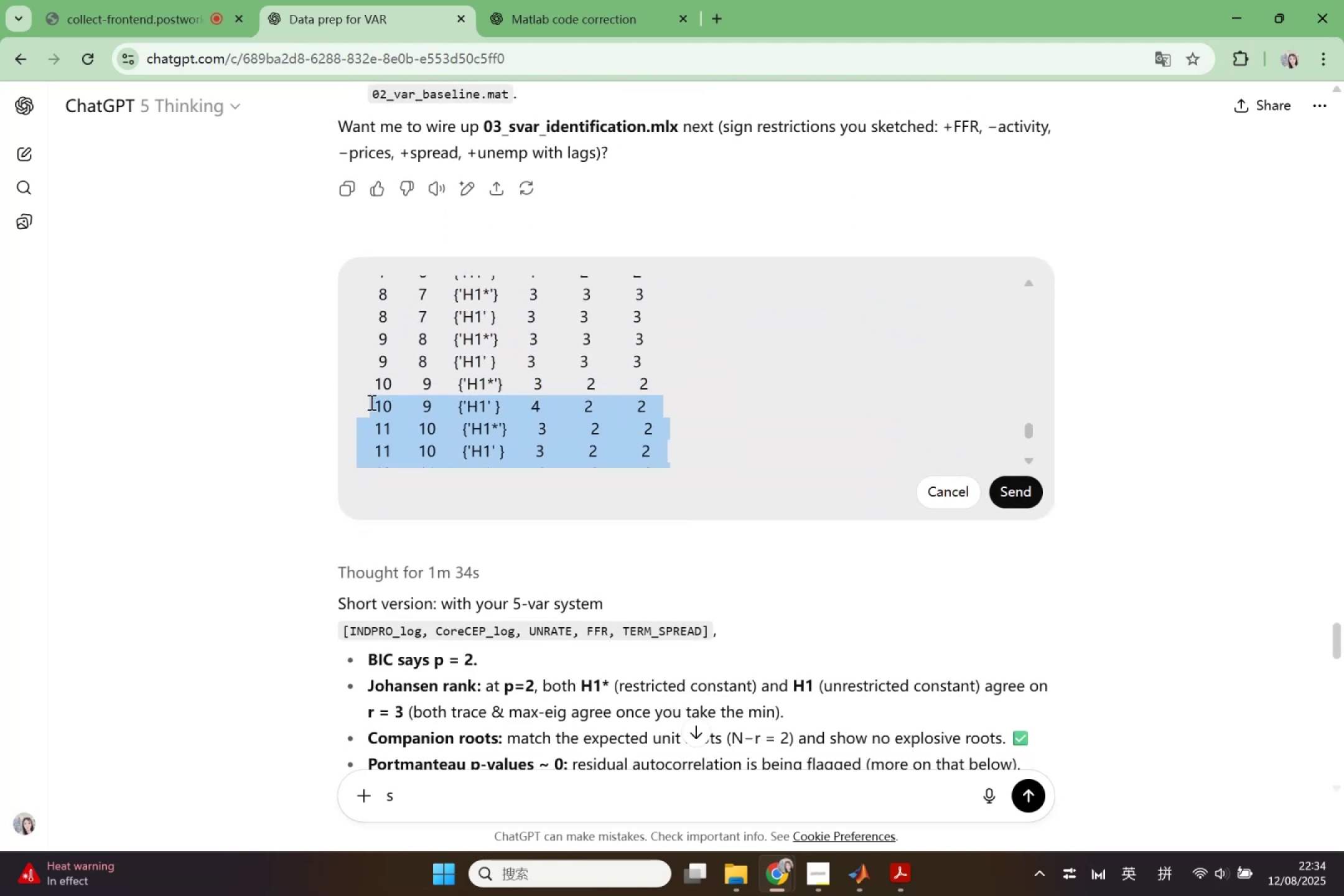 
scroll: coordinate [370, 402], scroll_direction: down, amount: 3.0
 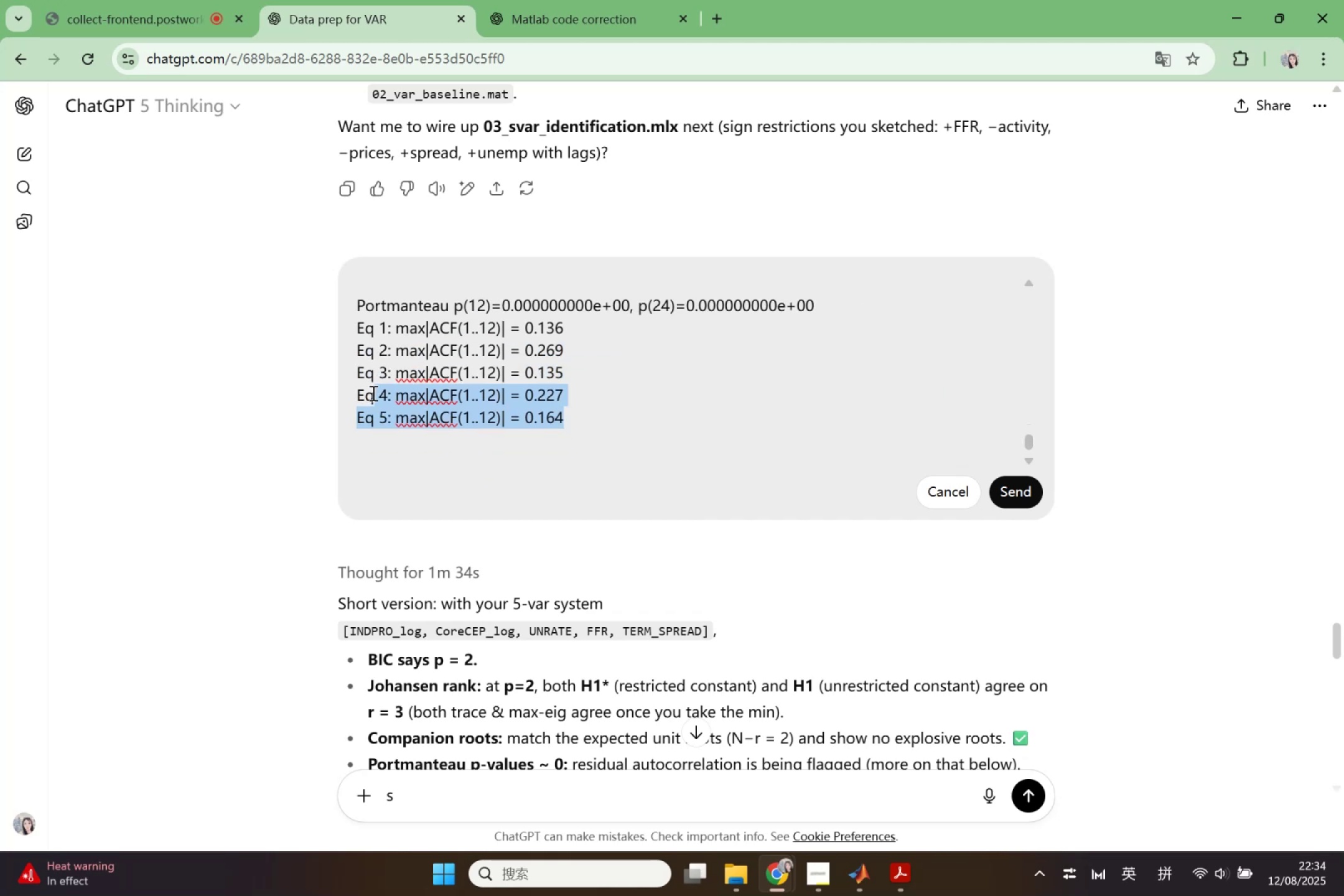 
scroll: coordinate [373, 371], scroll_direction: up, amount: 1.0
 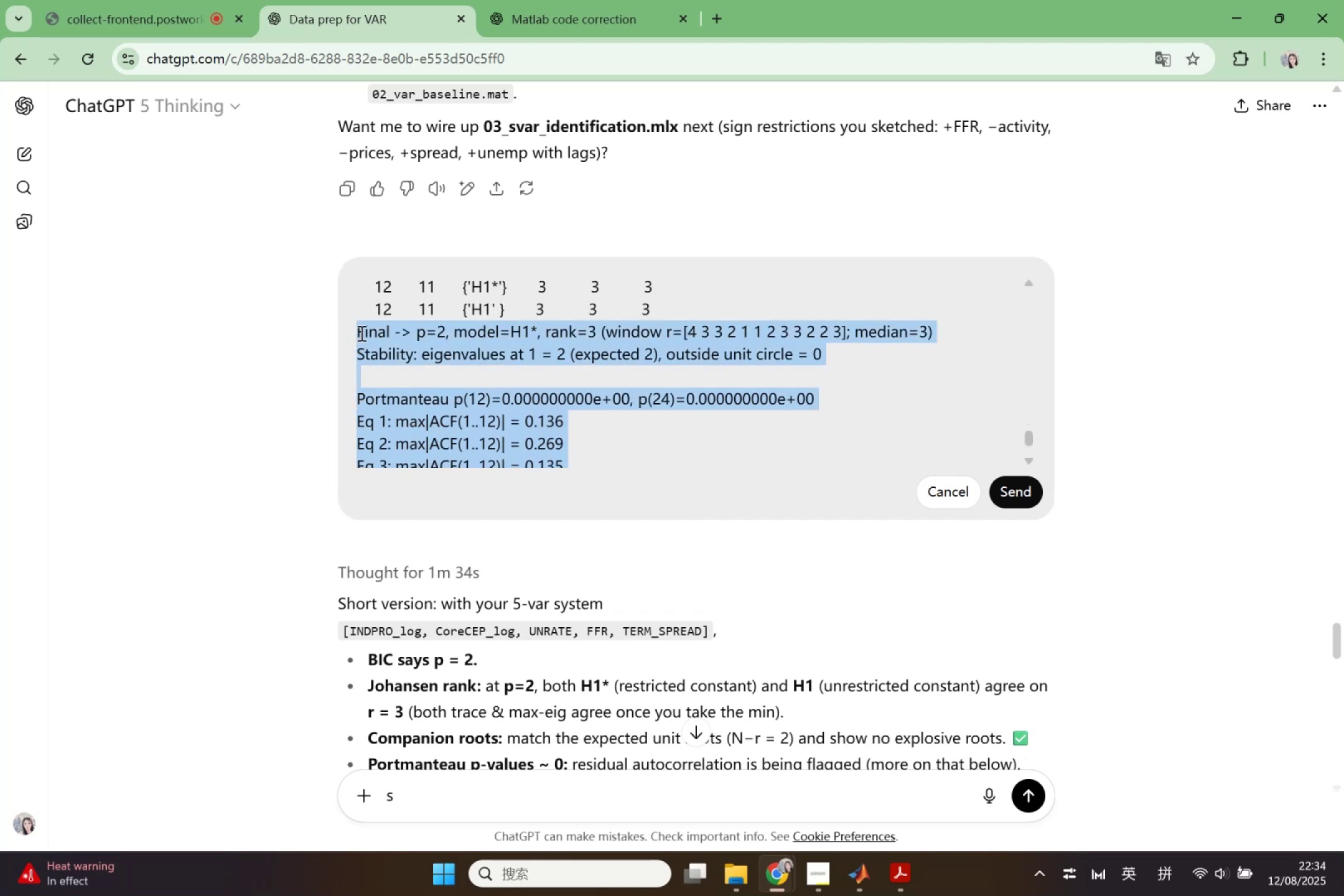 
key(Backspace)
 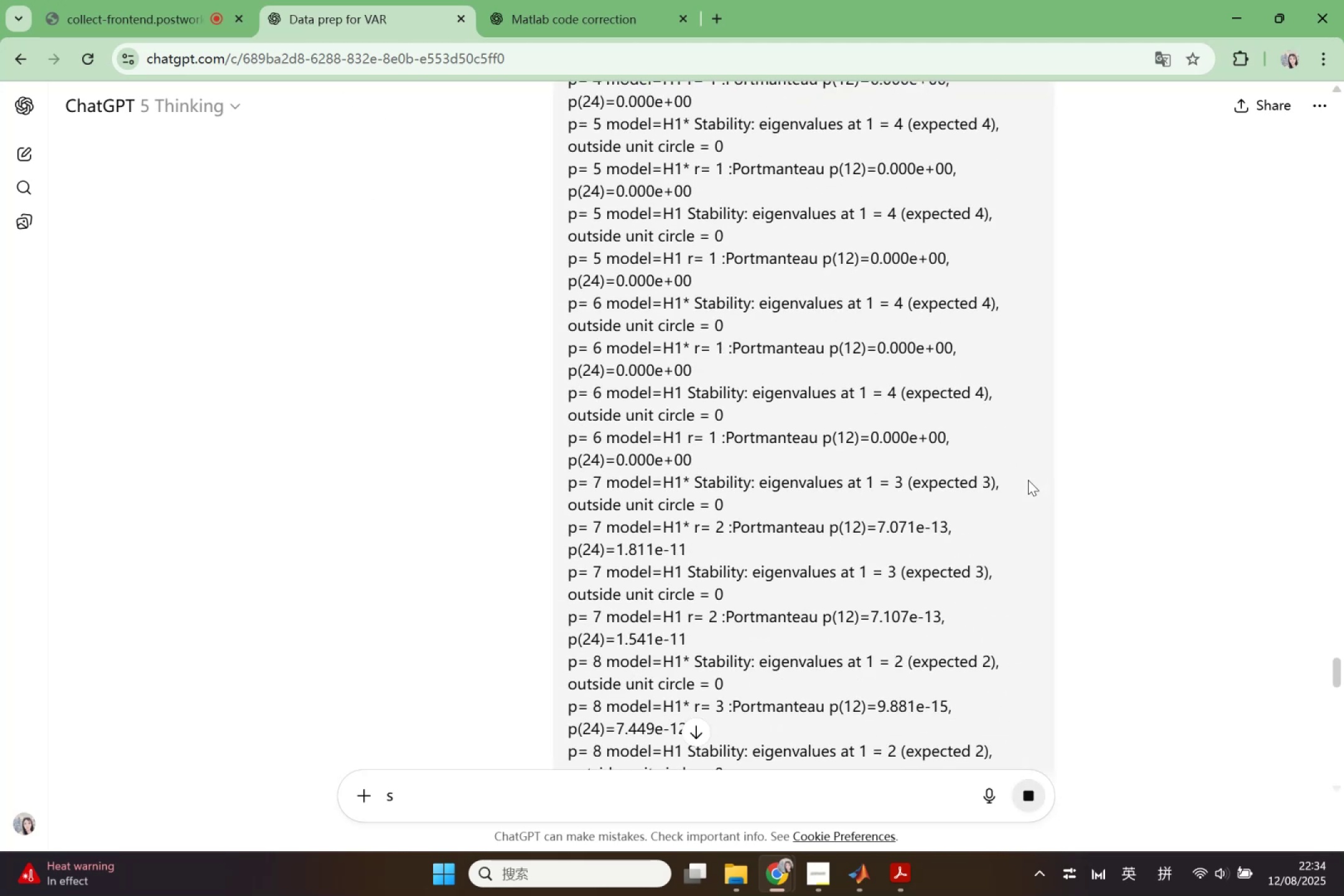 
scroll: coordinate [1032, 441], scroll_direction: up, amount: 32.0
 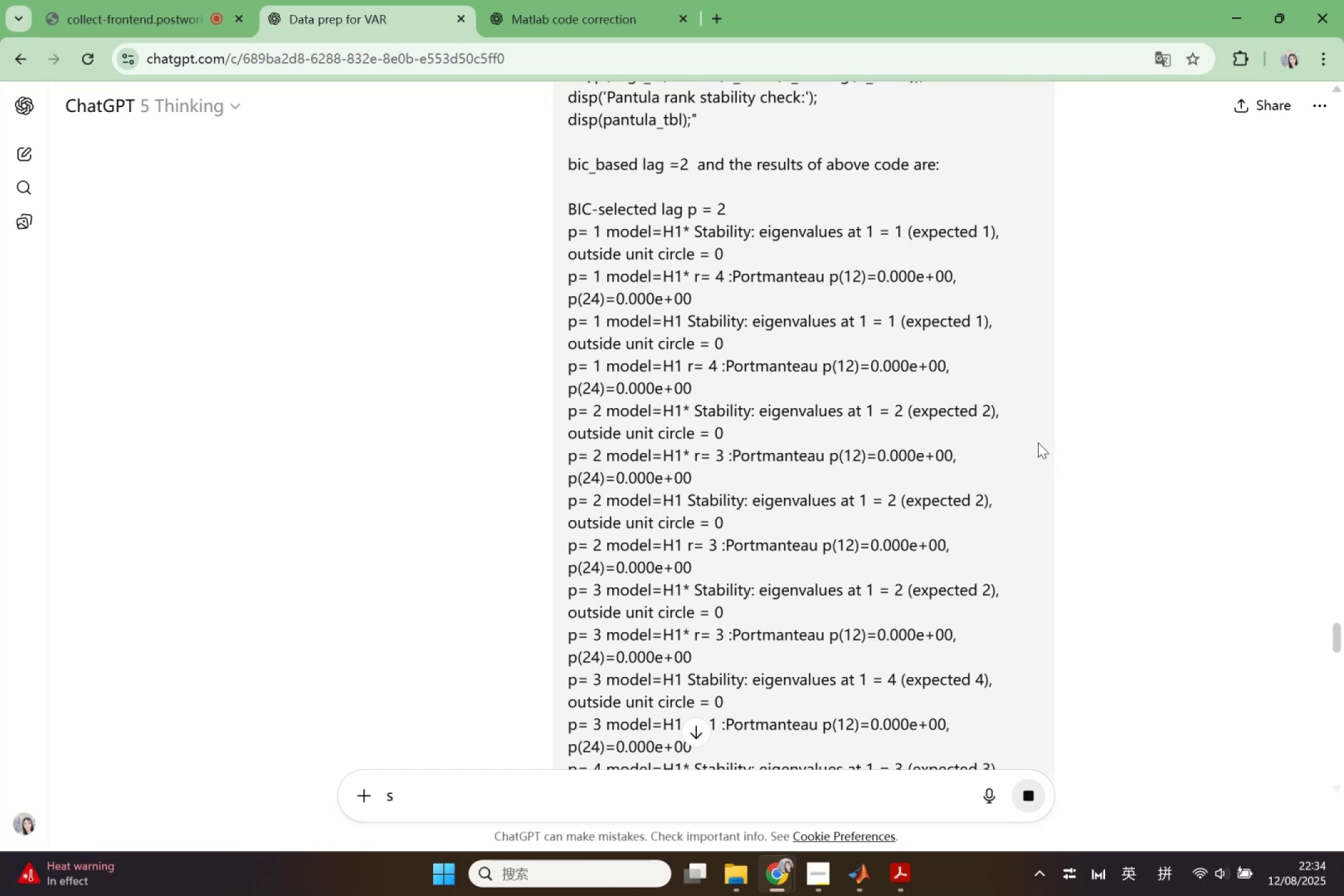 
wait(18.75)
 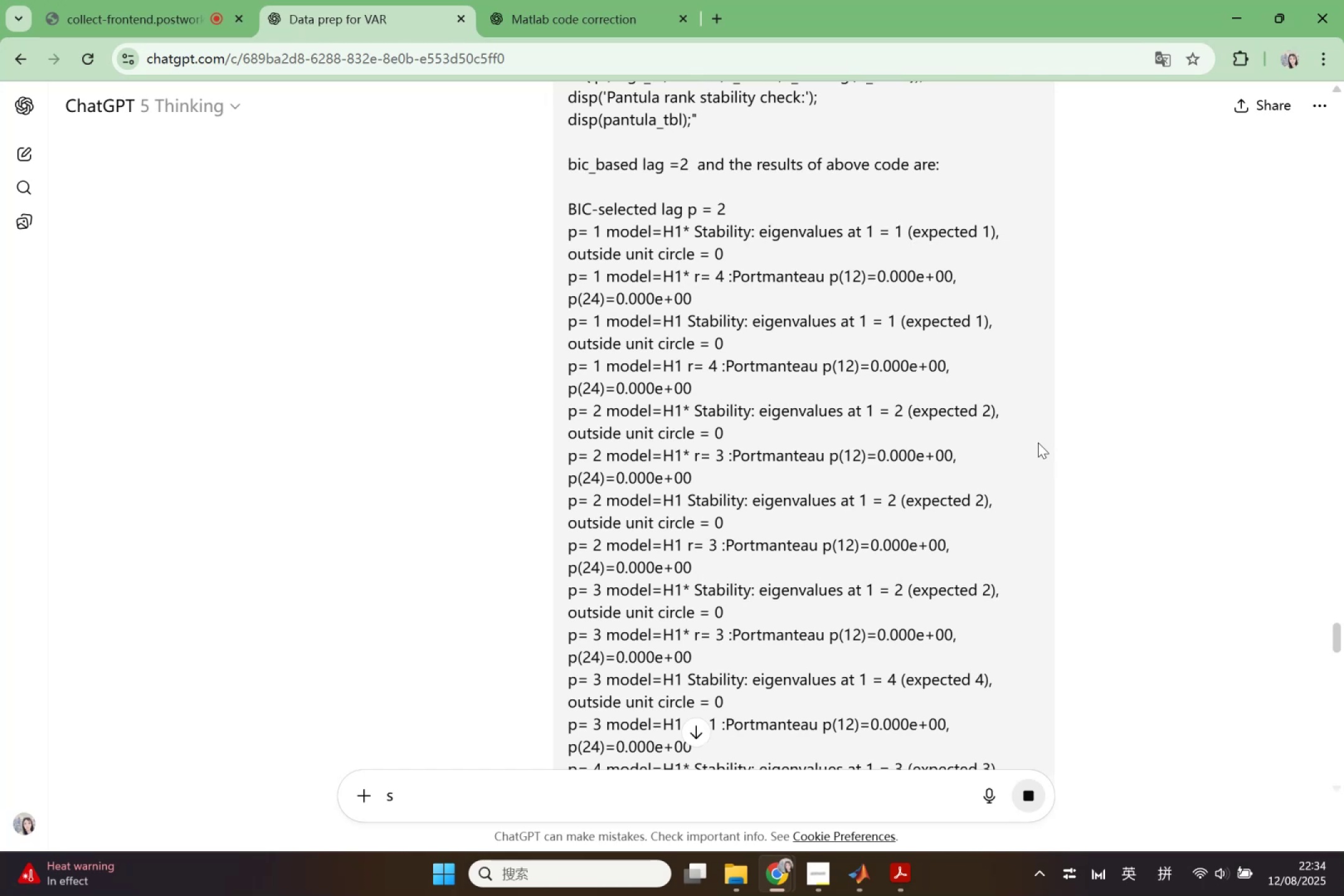 
scroll: coordinate [834, 385], scroll_direction: up, amount: 8.0
 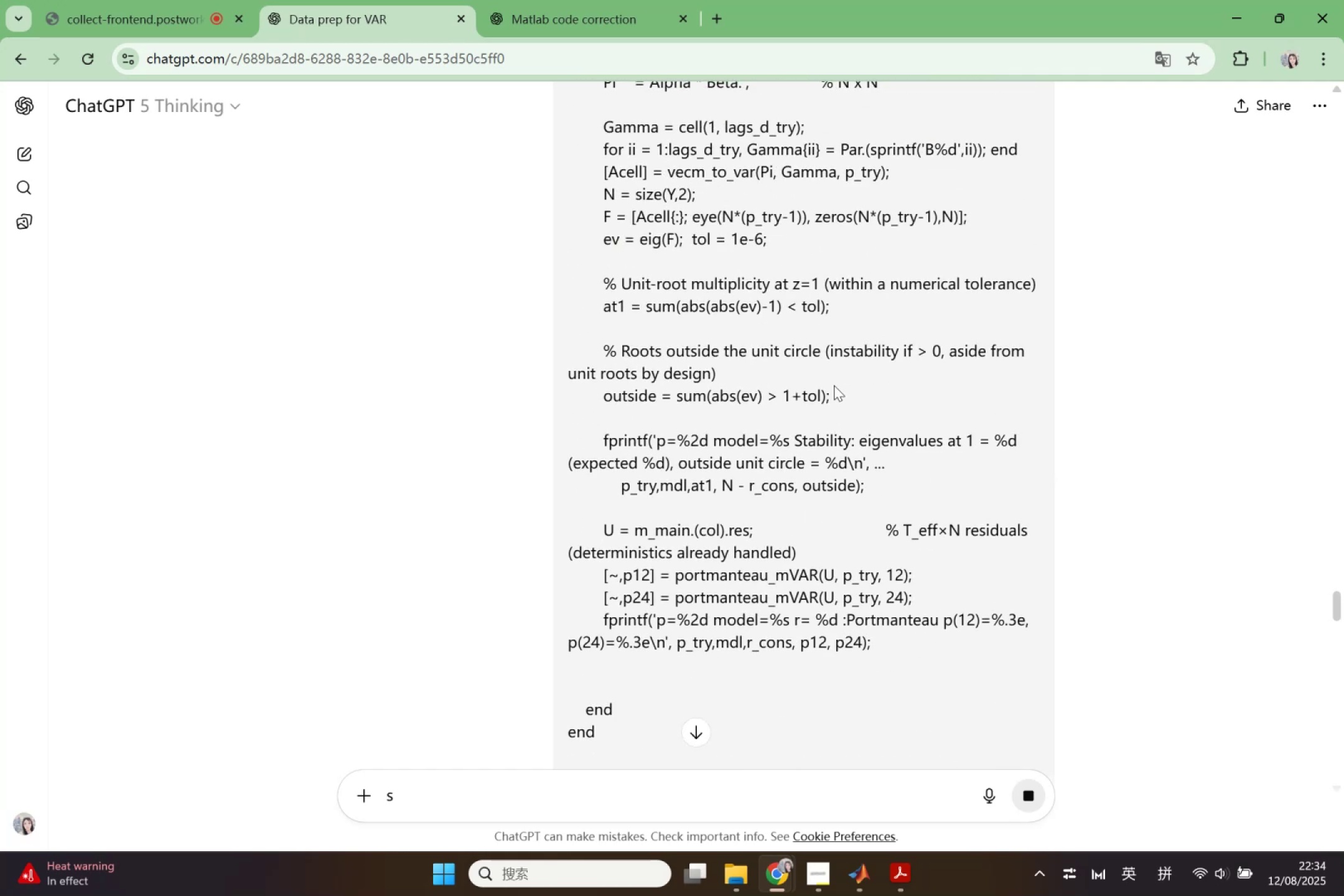 
scroll: coordinate [769, 595], scroll_direction: down, amount: 38.0
 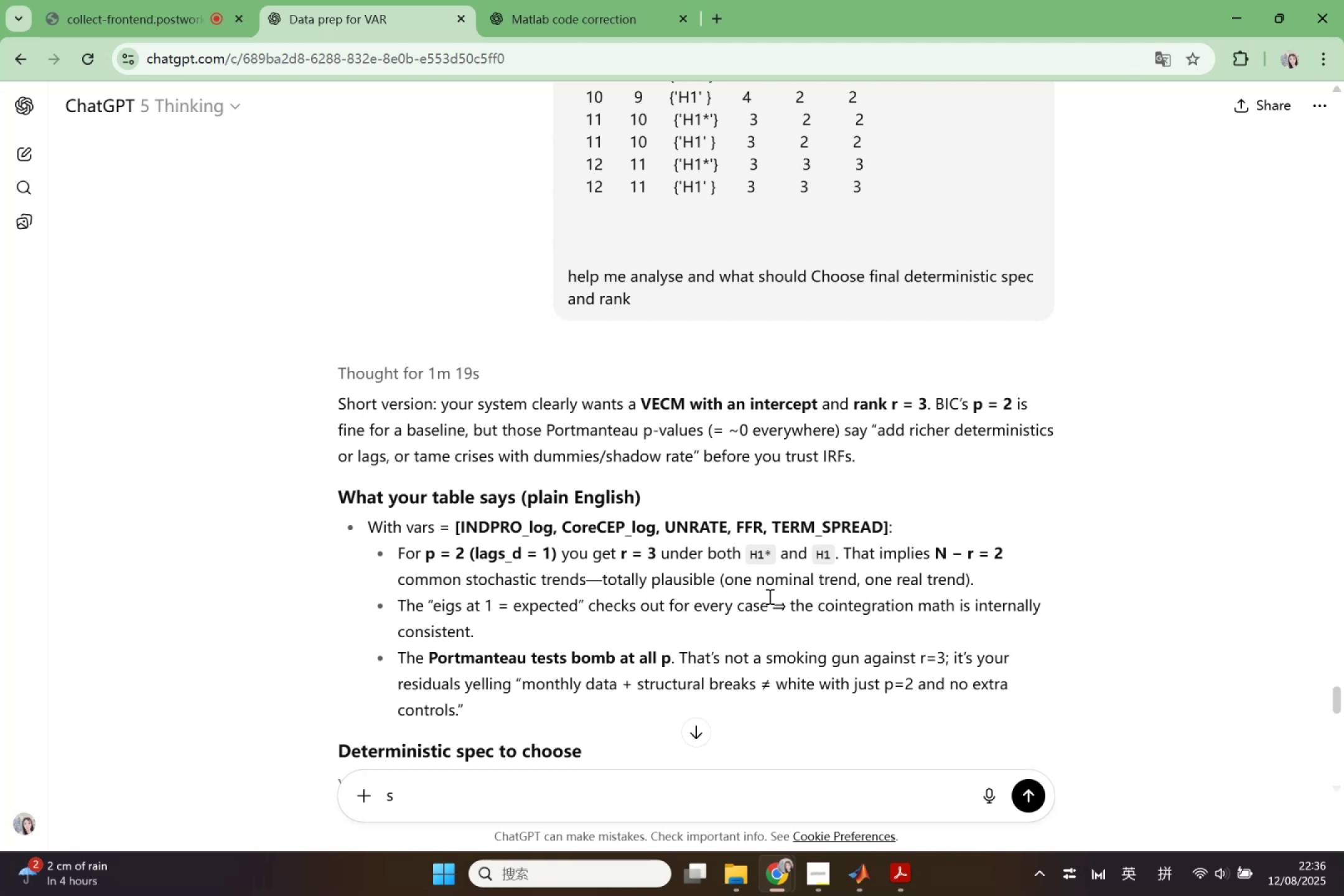 
wait(96.79)
 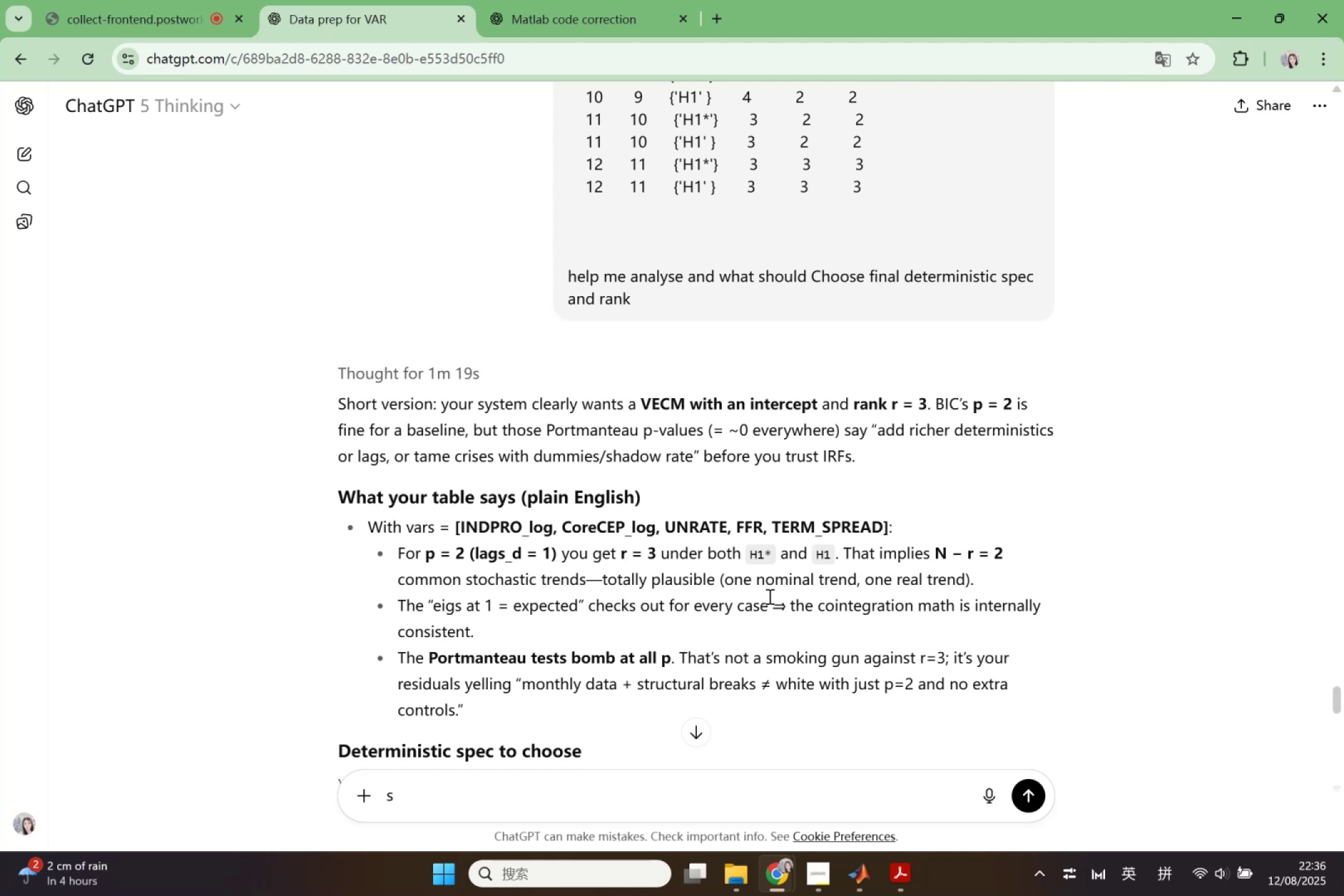 
left_click([1306, 753])
 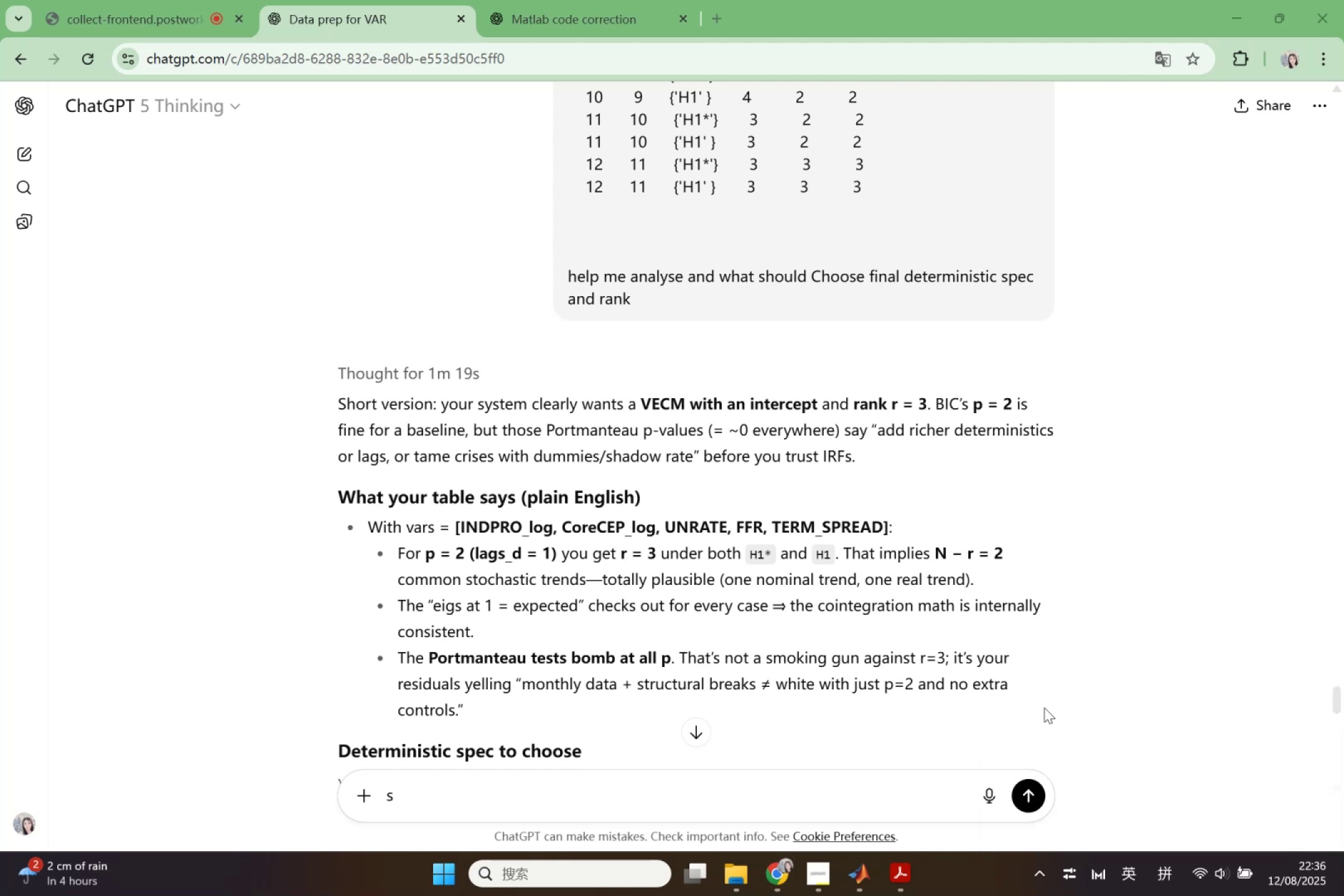 
scroll: coordinate [1014, 702], scroll_direction: down, amount: 3.0
 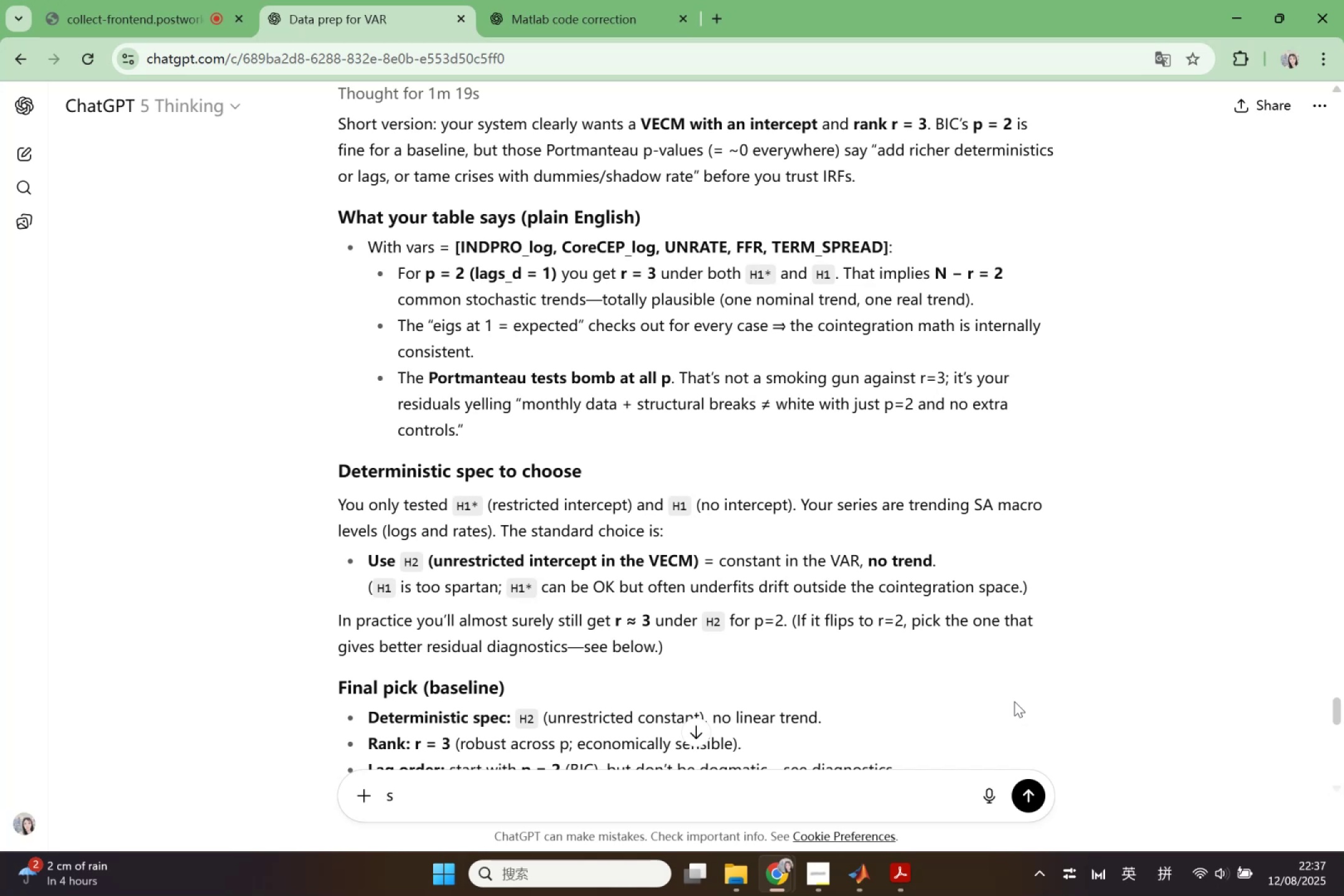 
wait(41.61)
 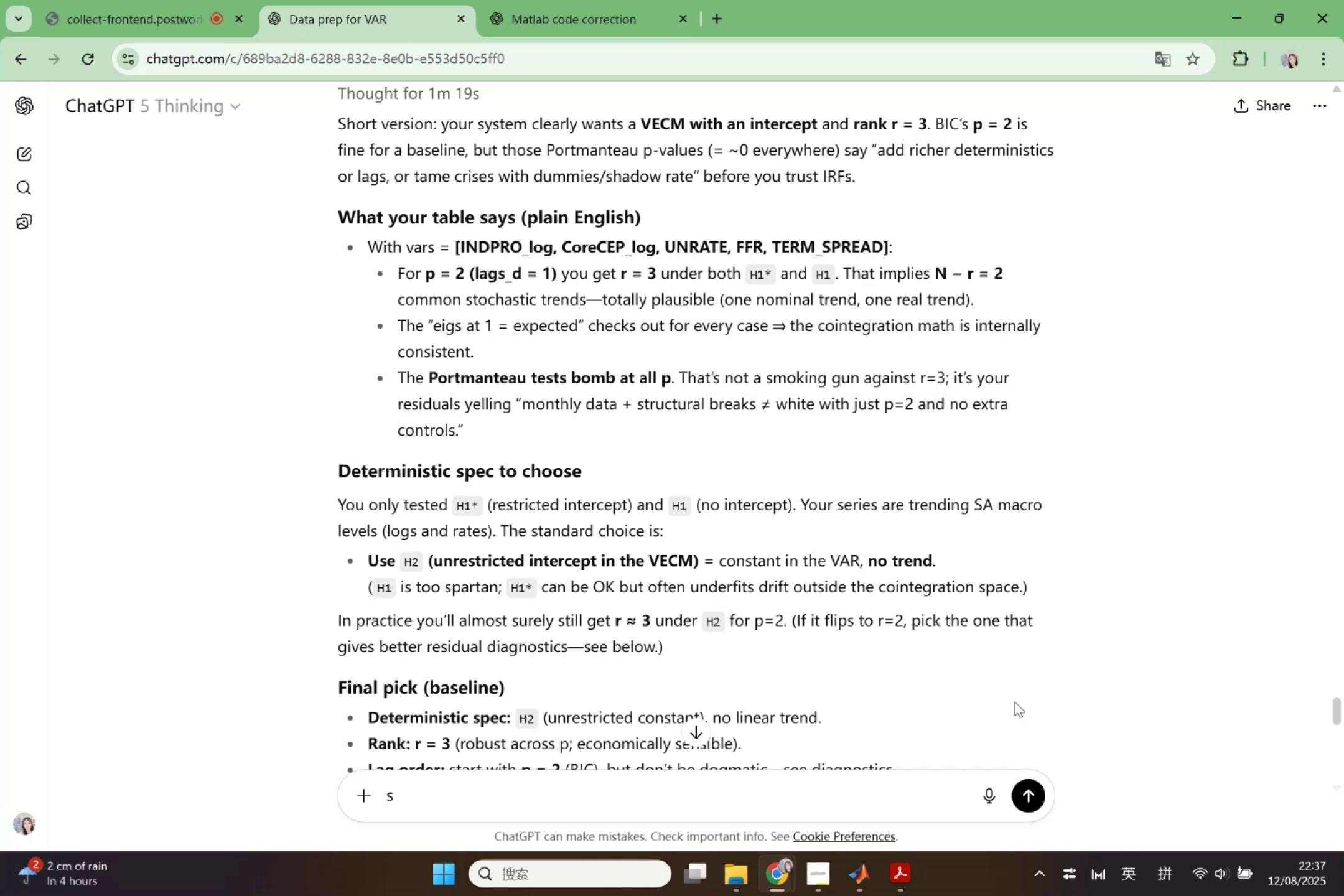 
scroll: coordinate [885, 579], scroll_direction: down, amount: 2.0
 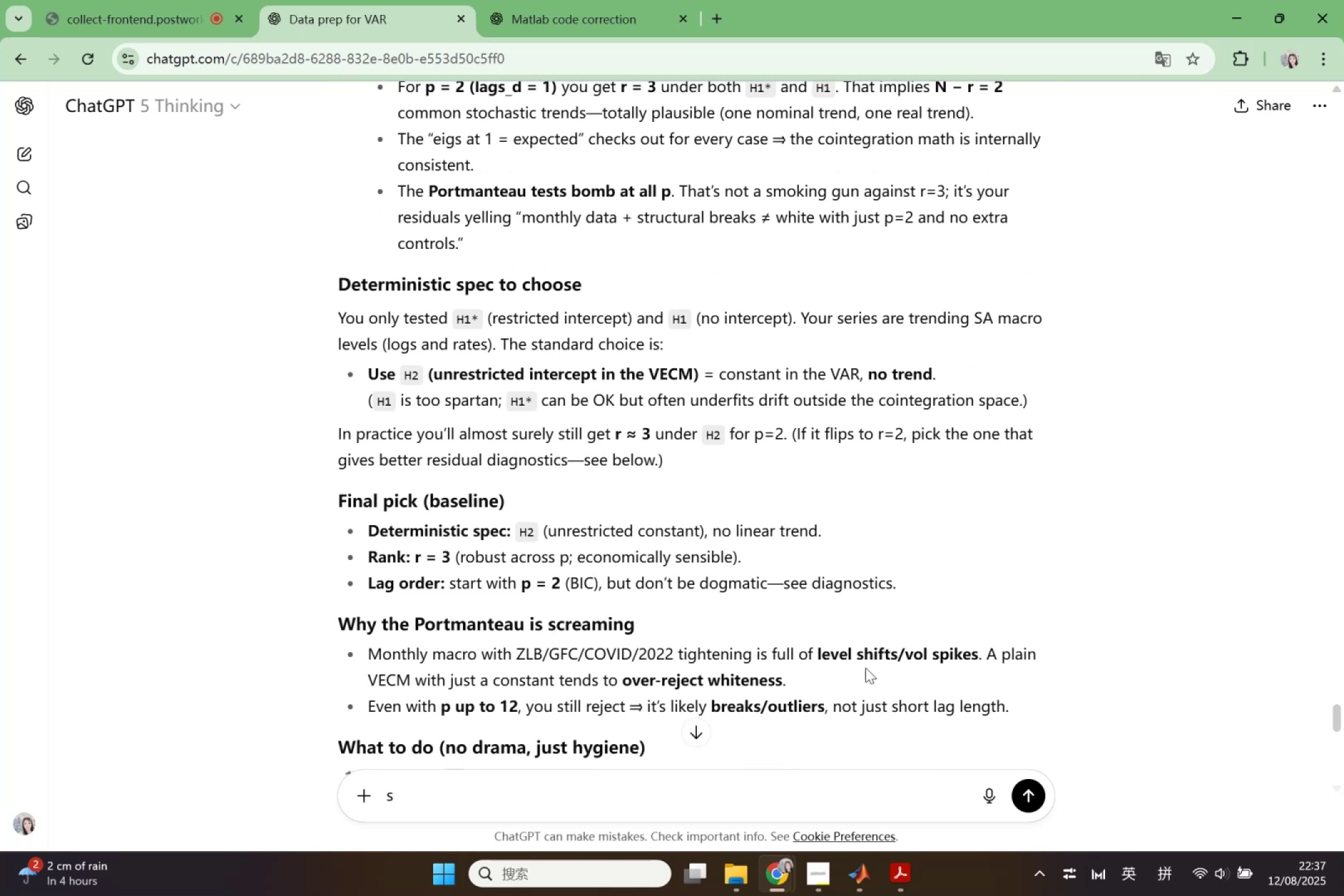 
left_click([854, 860])
 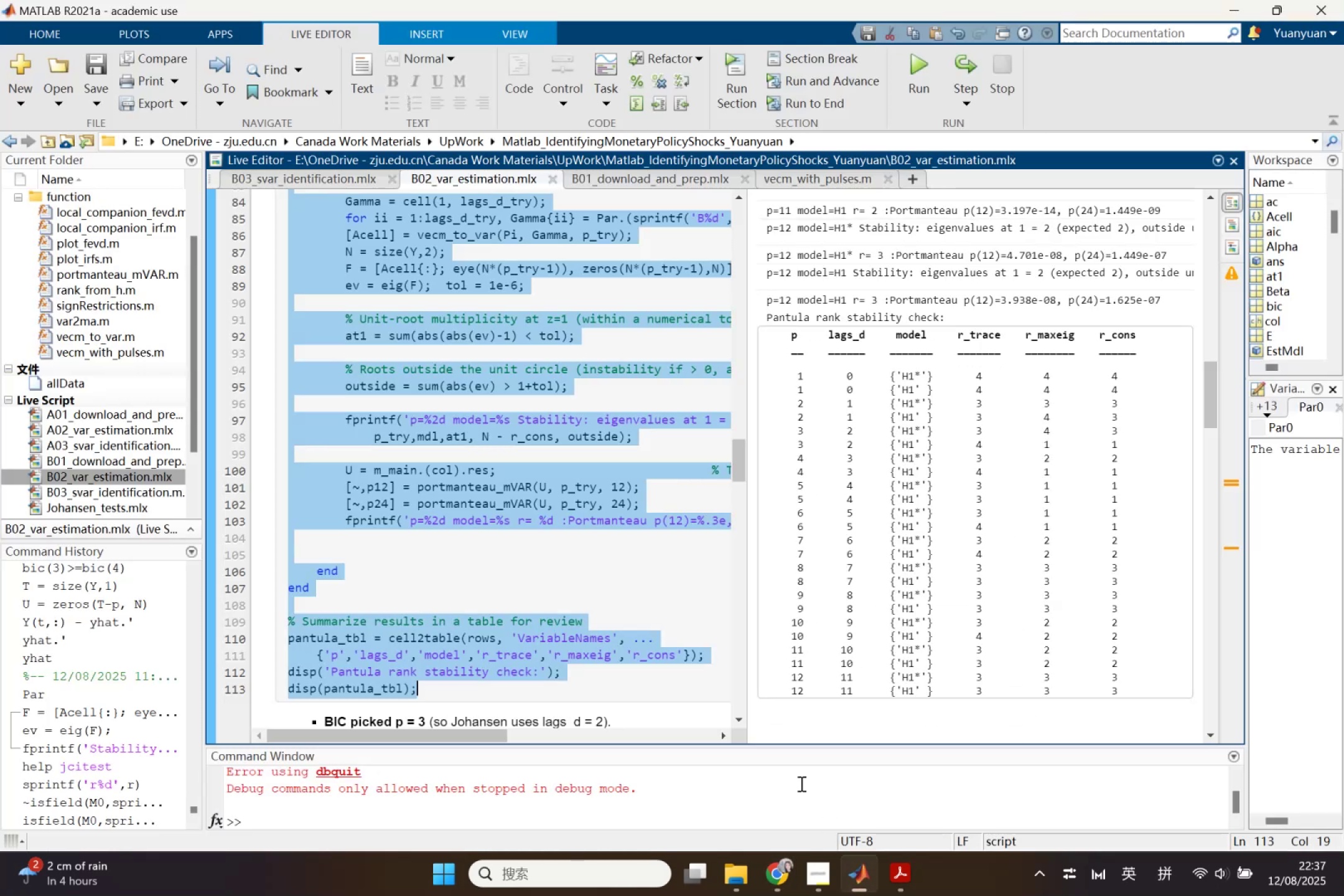 
scroll: coordinate [628, 587], scroll_direction: up, amount: 5.0
 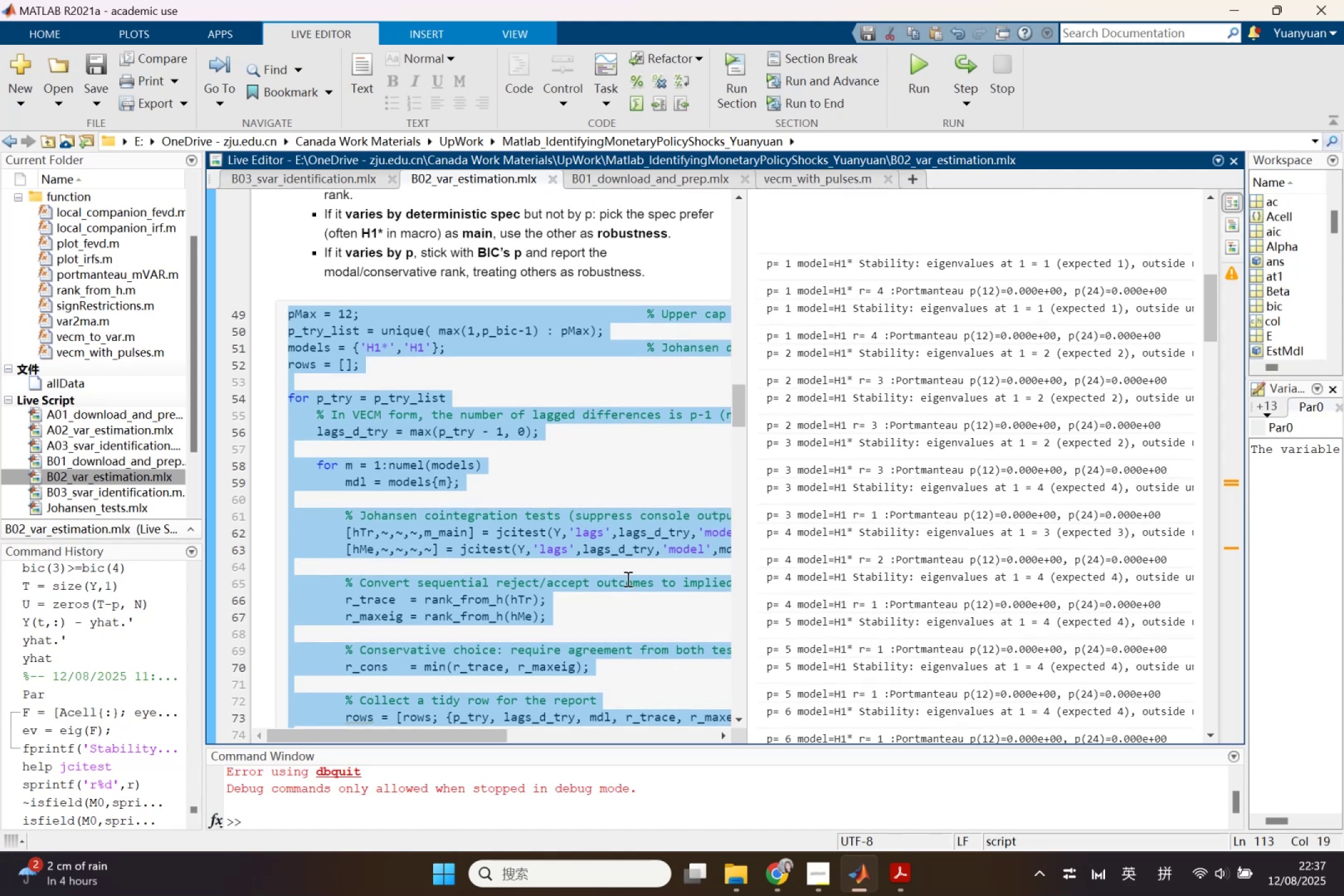 
left_click_drag(start_coordinate=[455, 388], to_coordinate=[457, 380])
 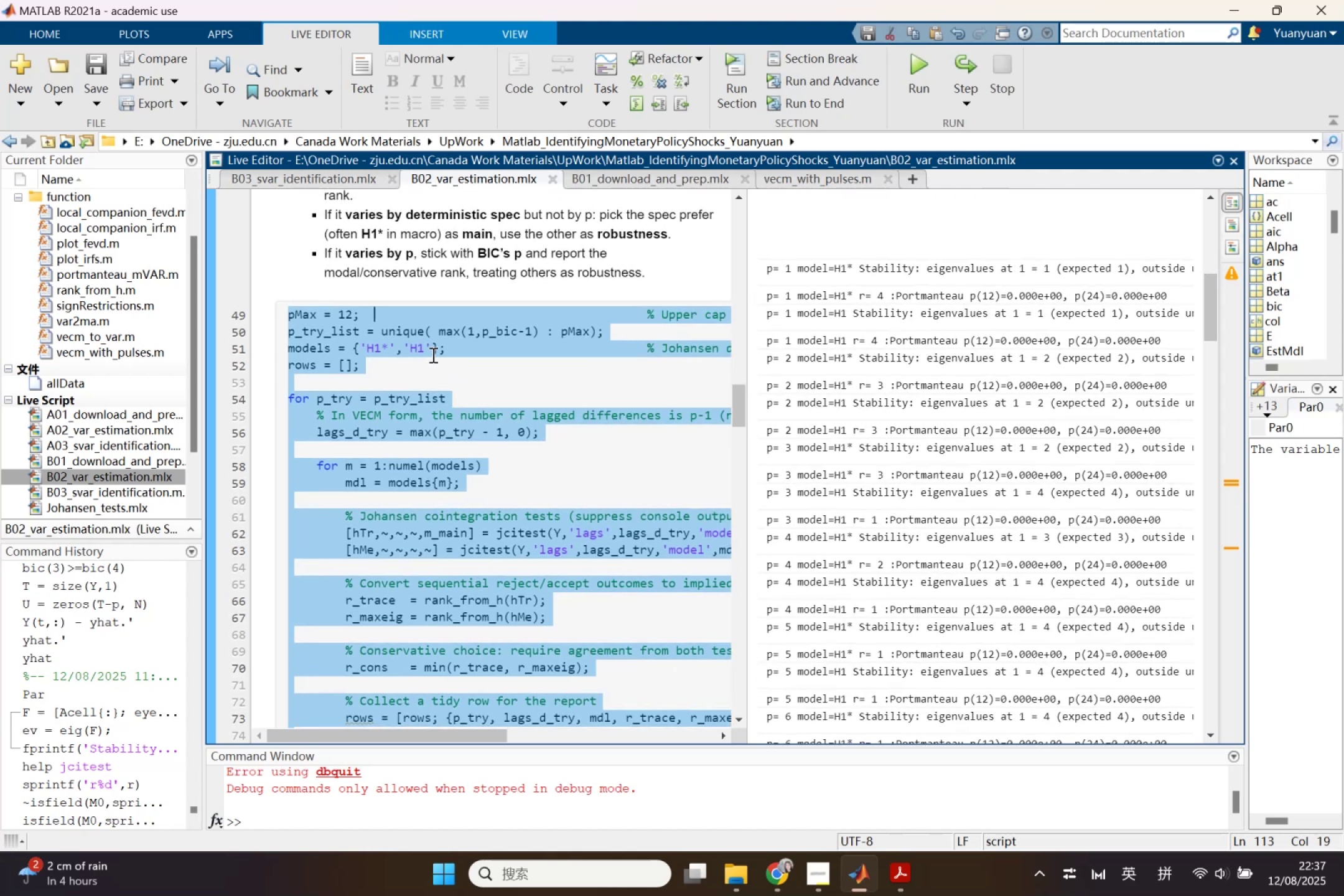 
left_click([431, 355])
 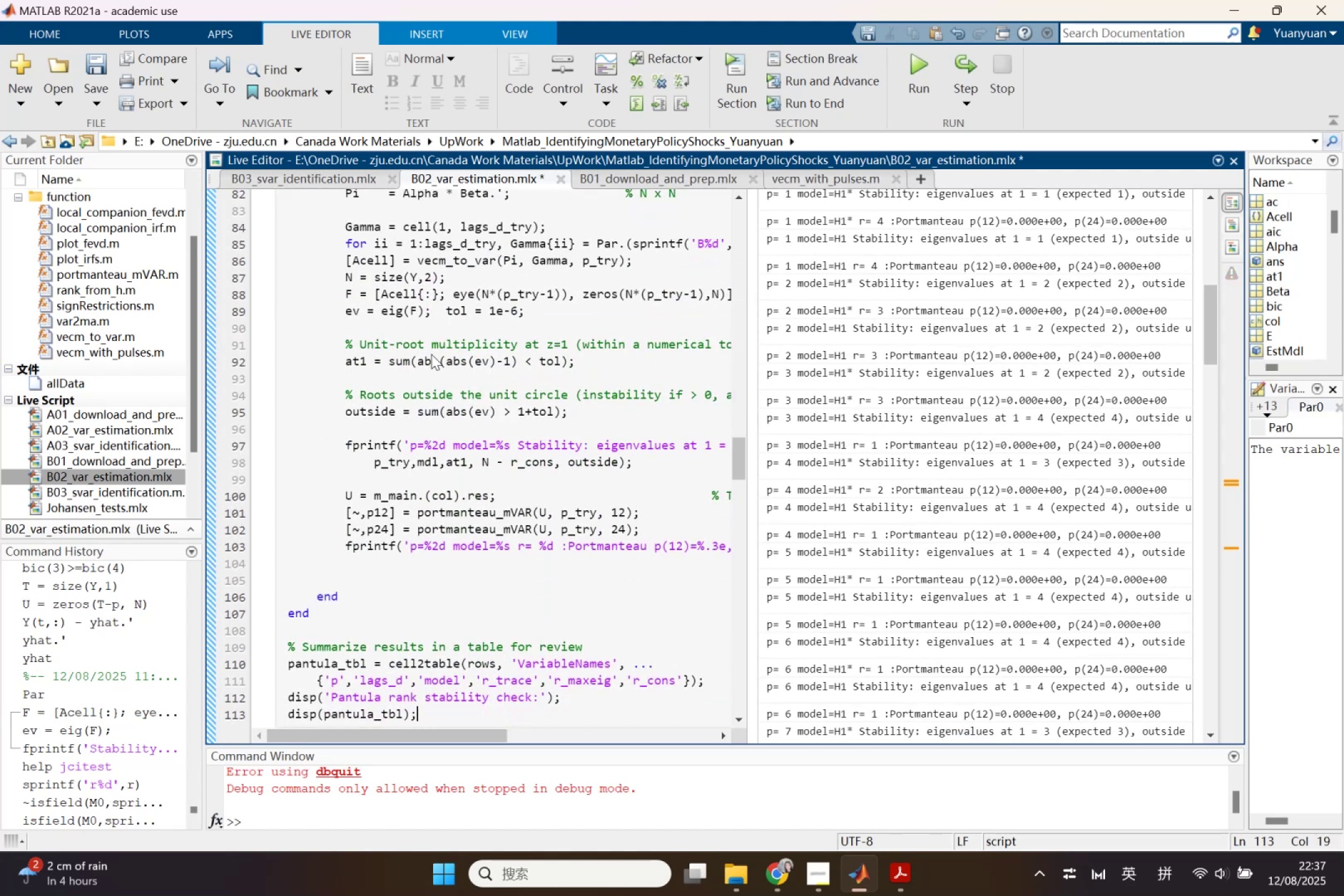 
scroll: coordinate [457, 419], scroll_direction: up, amount: 7.0
 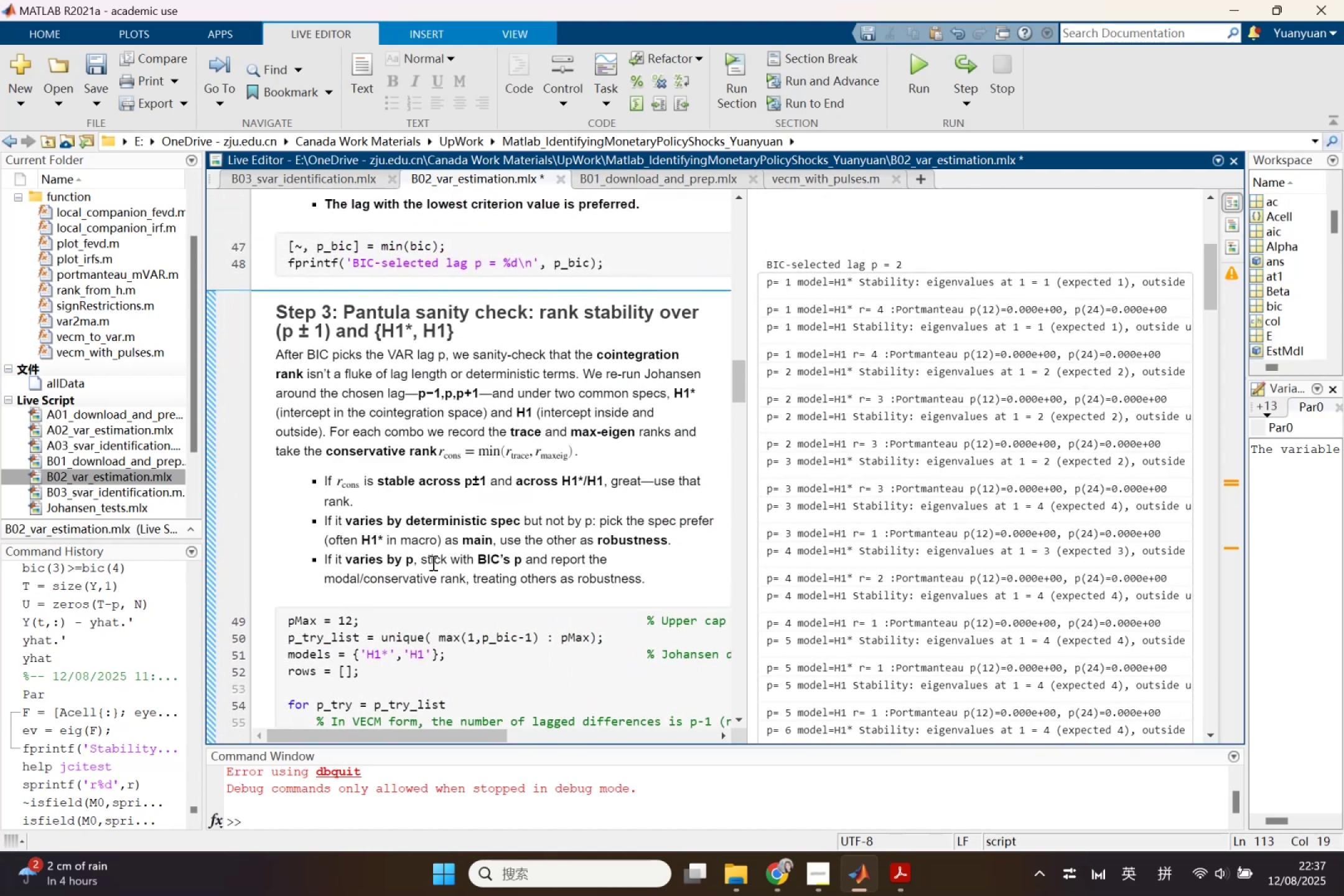 
left_click([432, 651])
 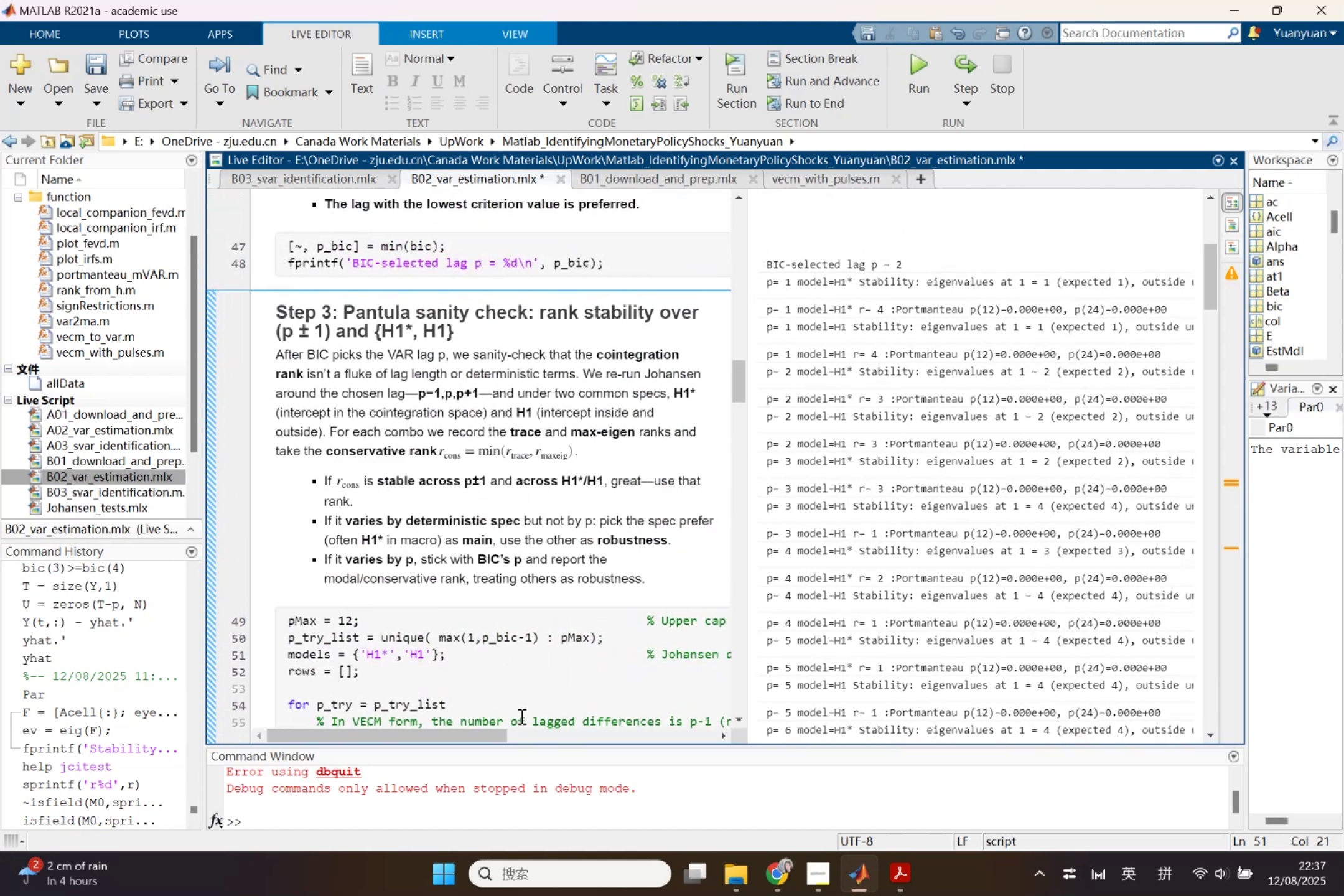 
key(Comma)
 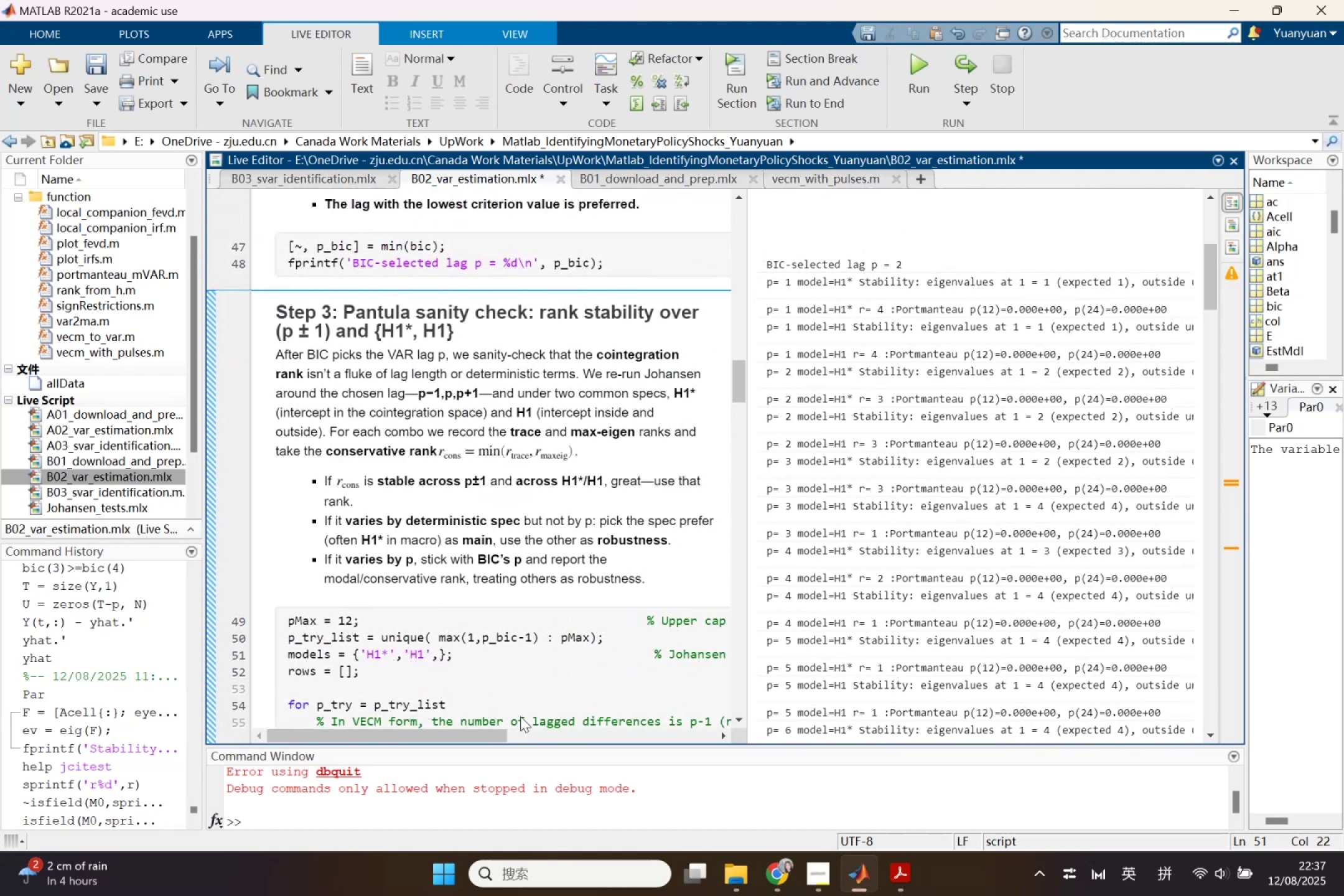 
key(Quote)
 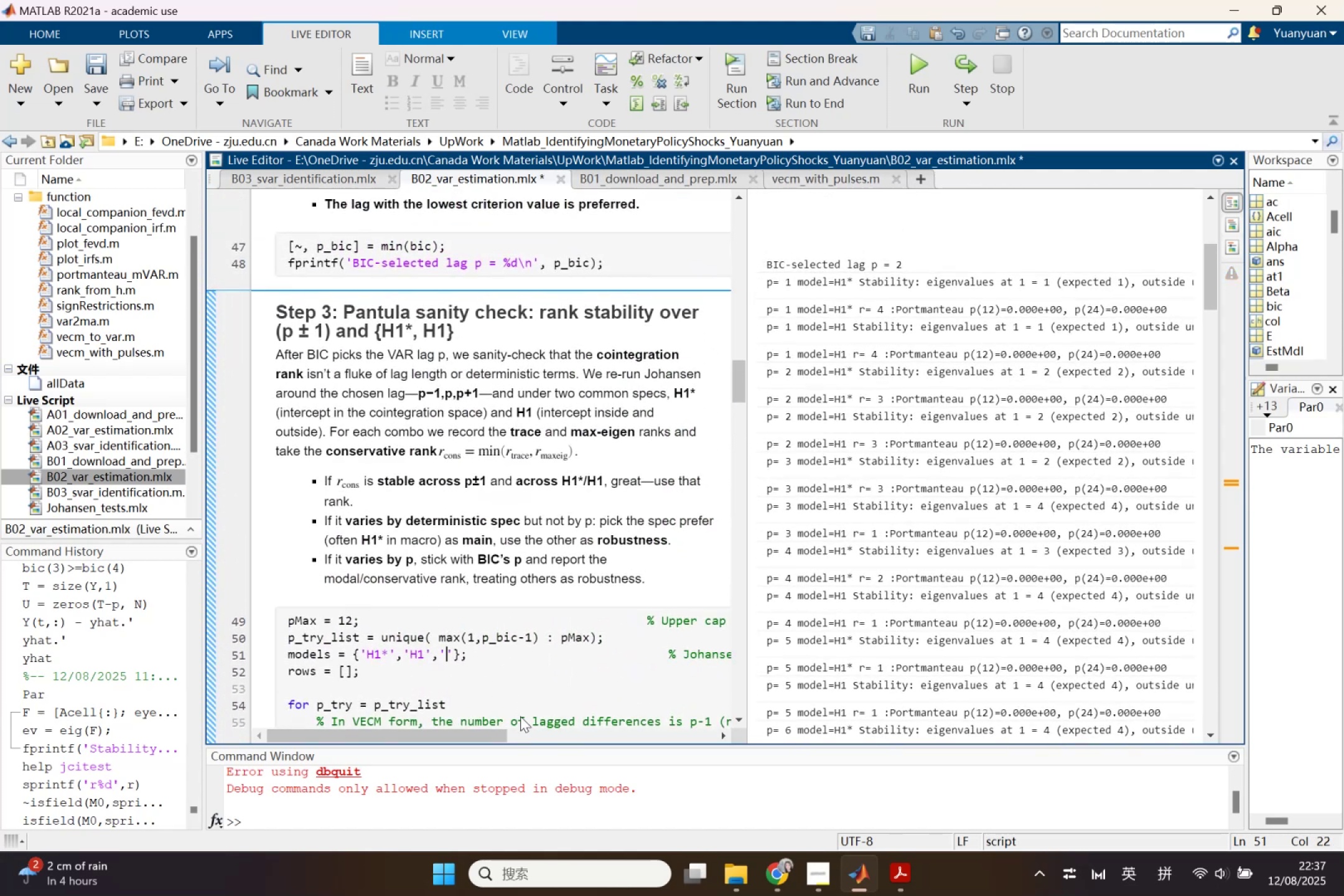 
key(Quote)
 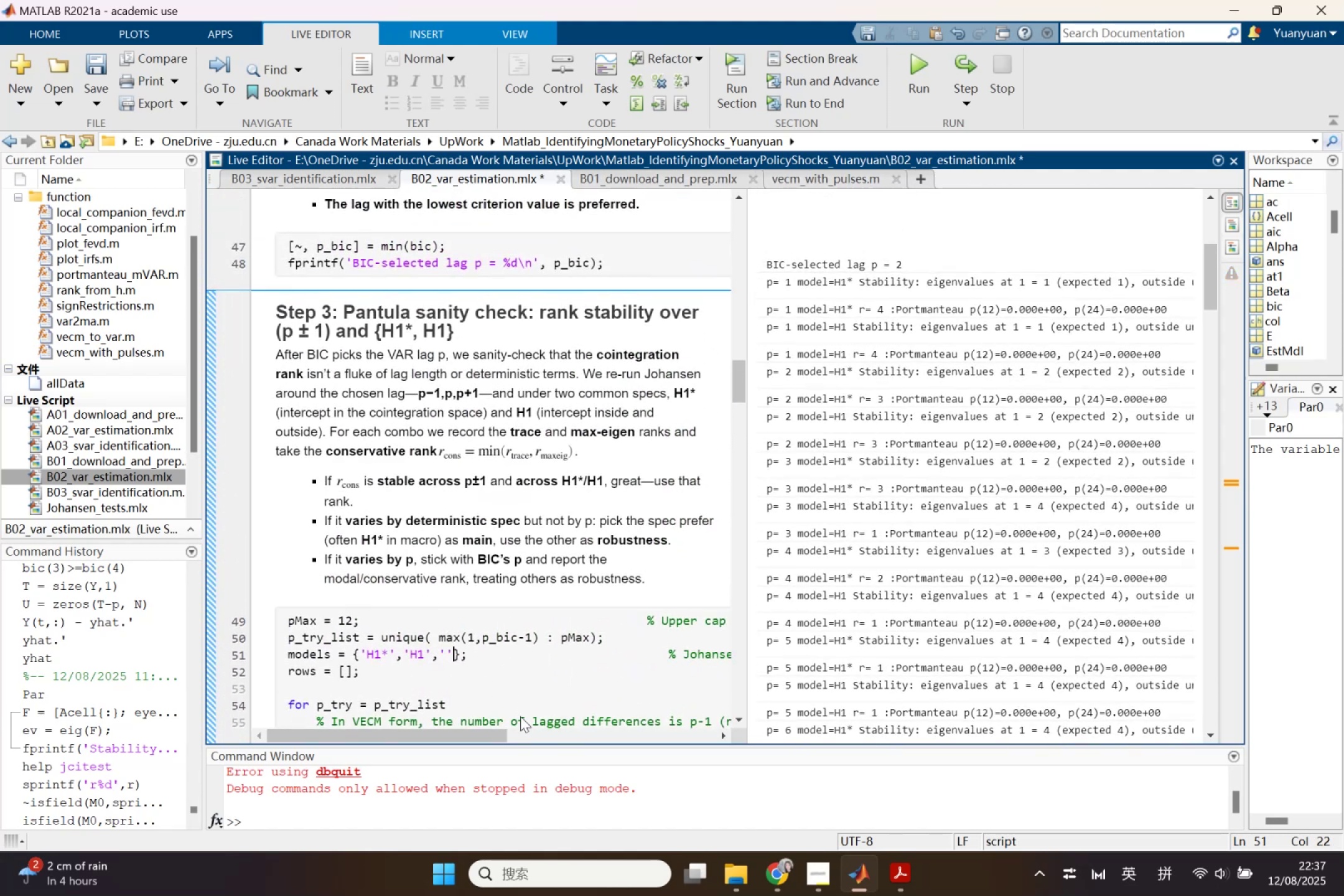 
key(ArrowLeft)
 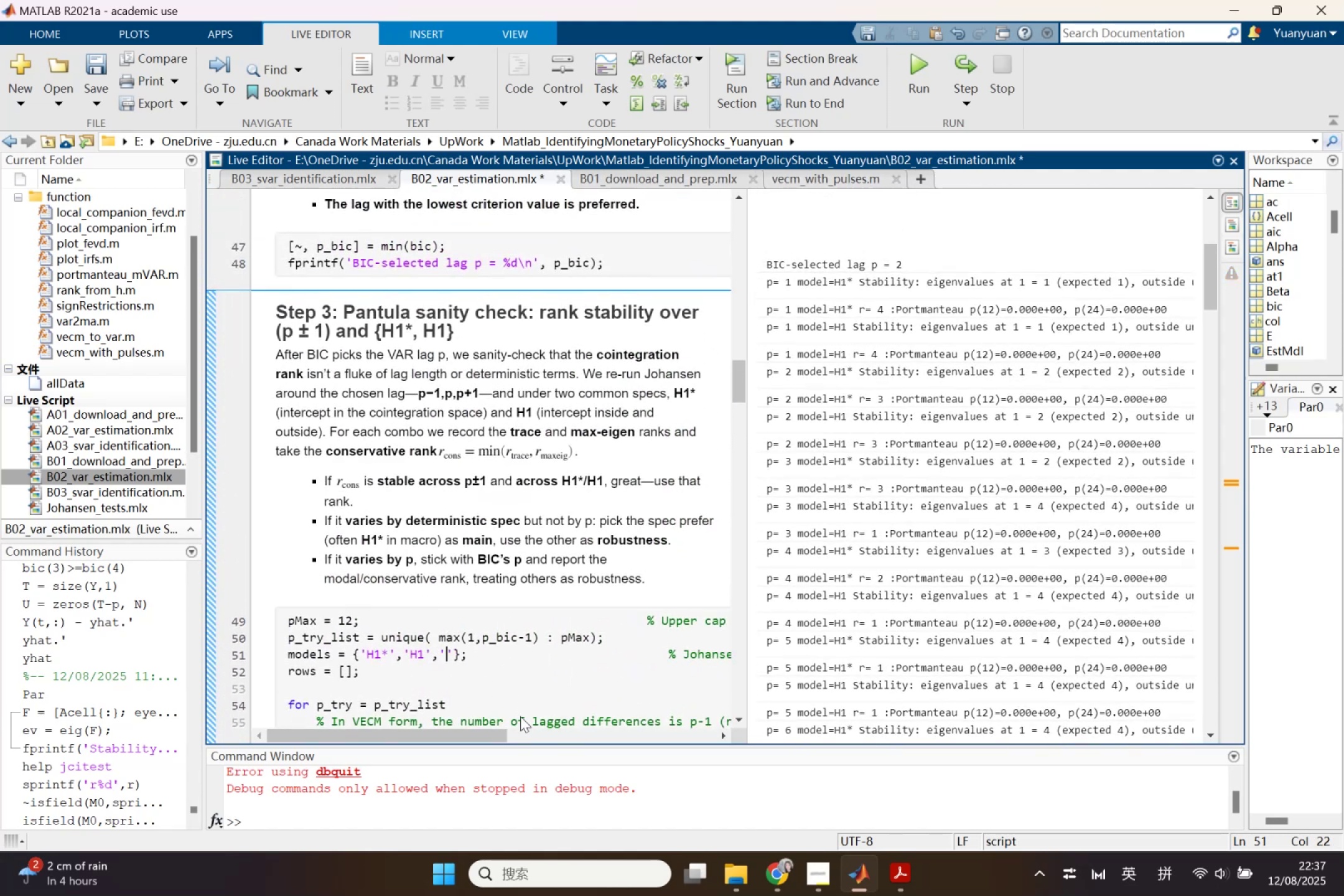 
type(H2)
 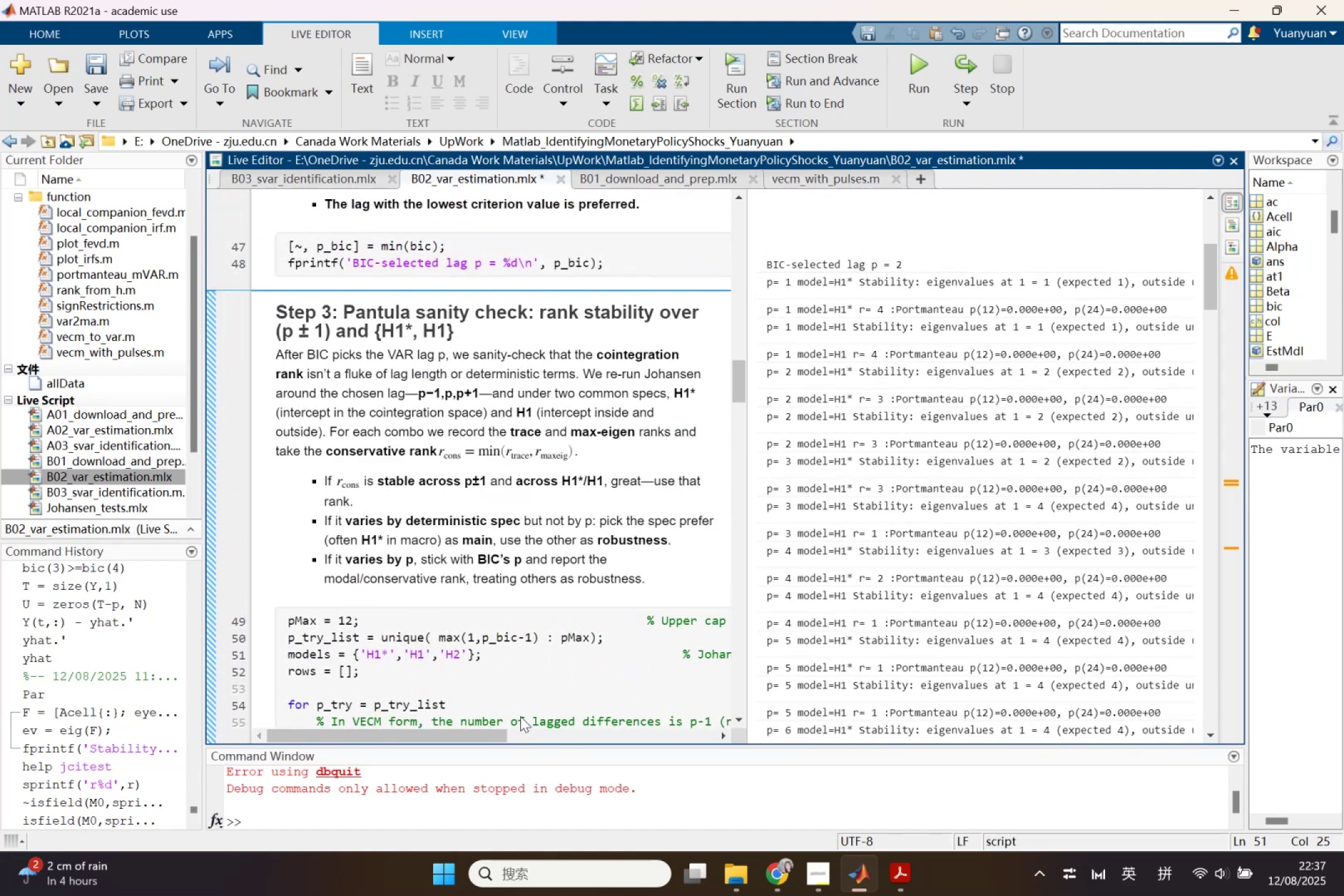 
left_click([502, 693])
 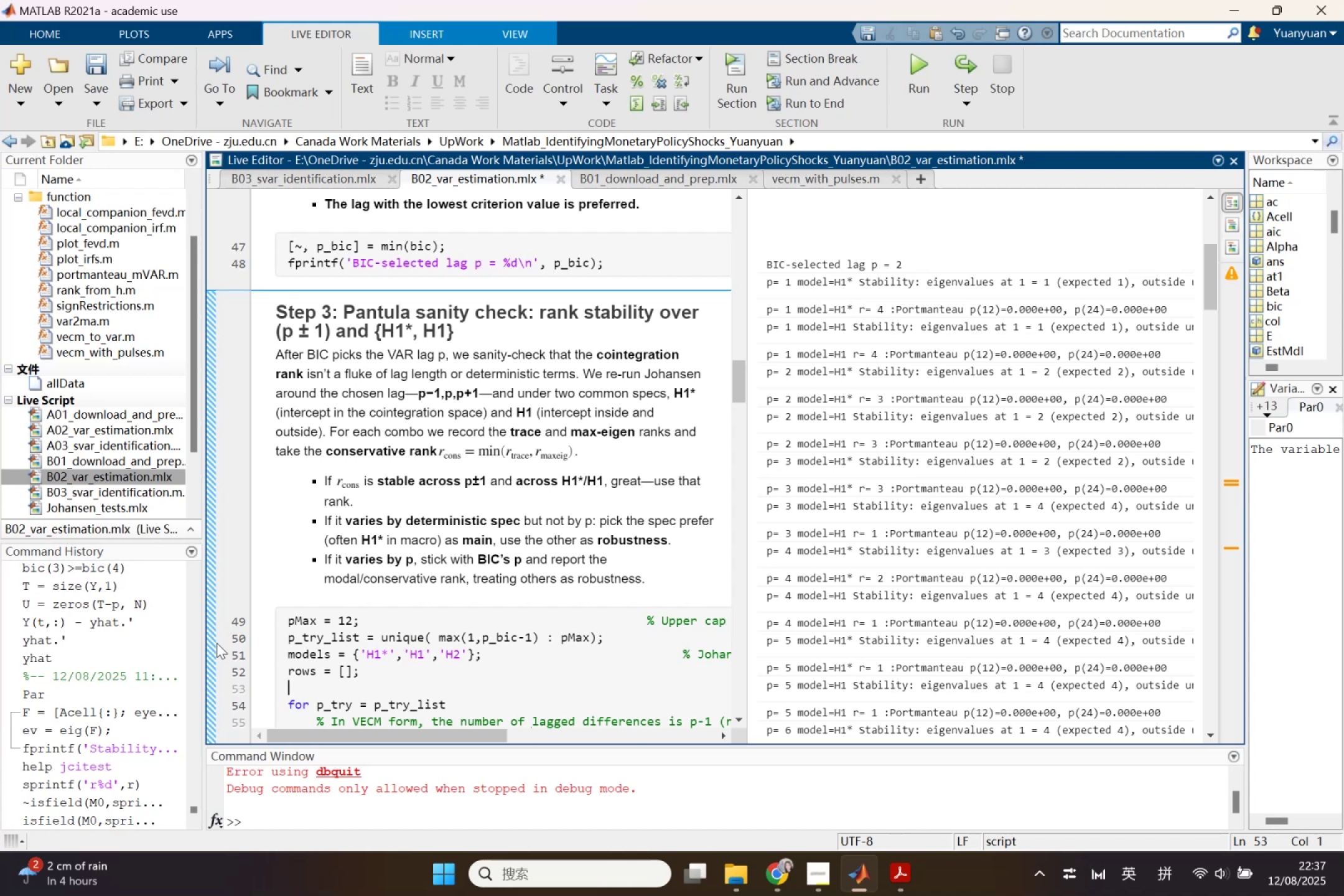 
left_click([210, 643])
 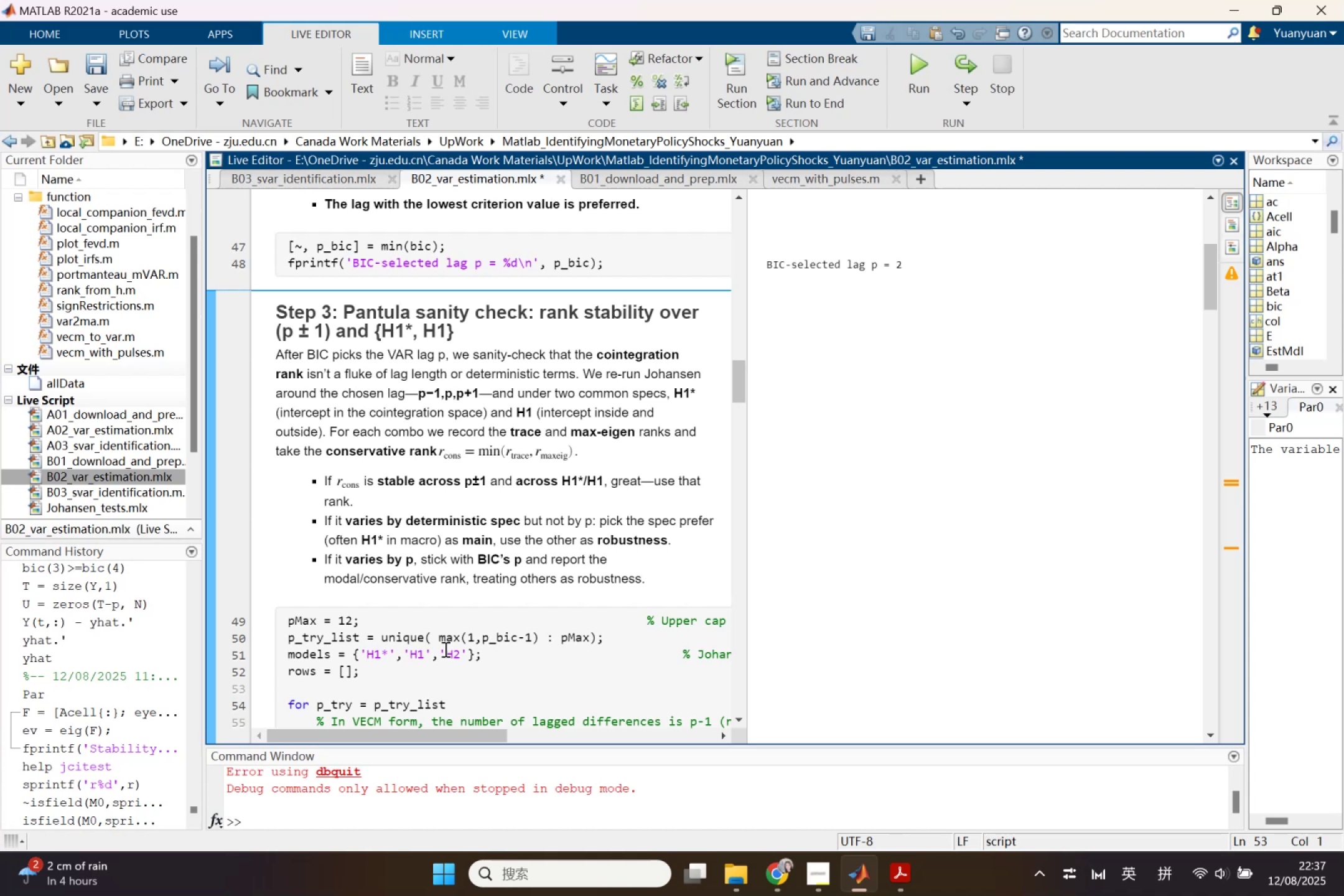 
wait(16.02)
 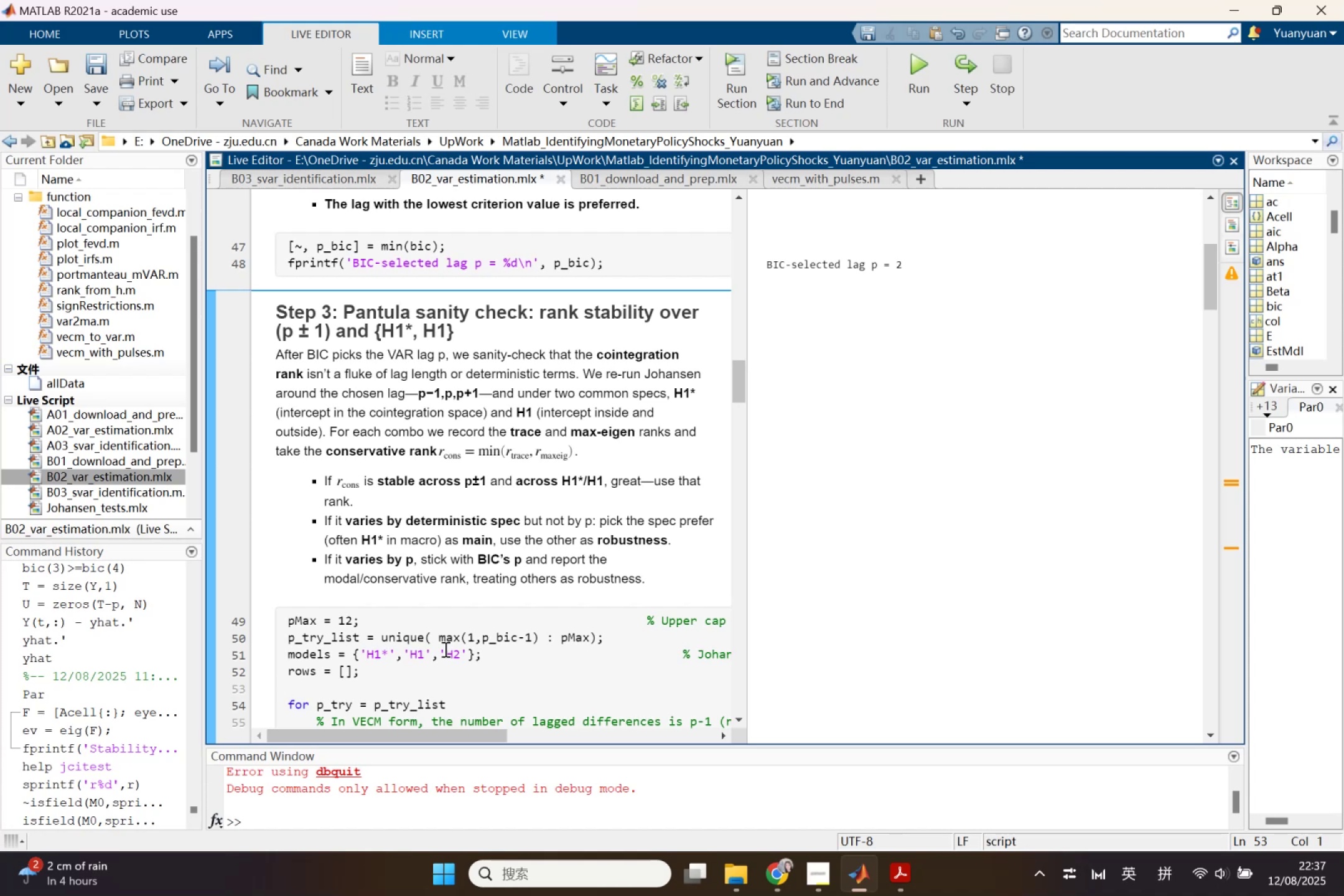 
scroll: coordinate [902, 478], scroll_direction: down, amount: 29.0
 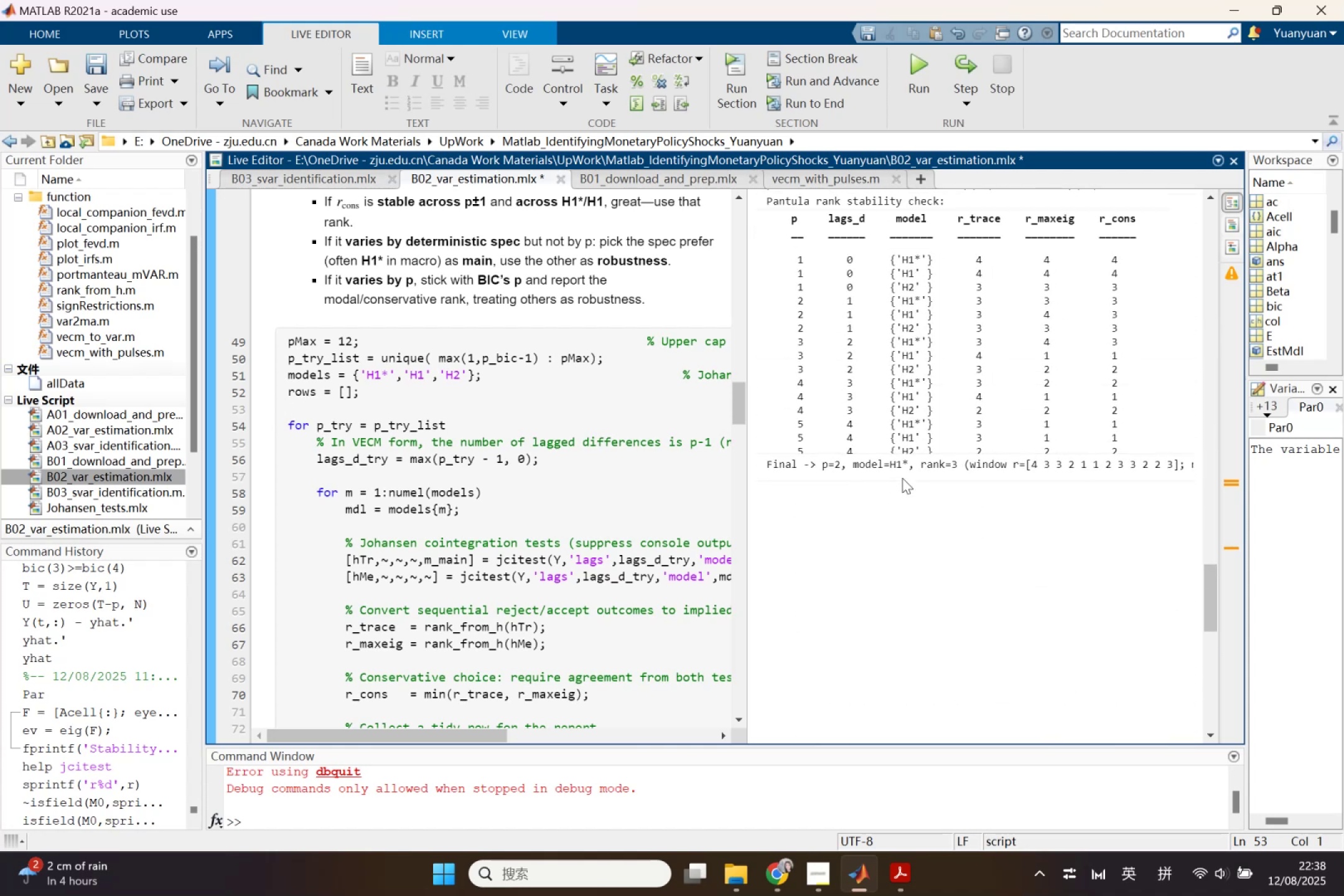 
scroll: coordinate [902, 478], scroll_direction: up, amount: 2.0
 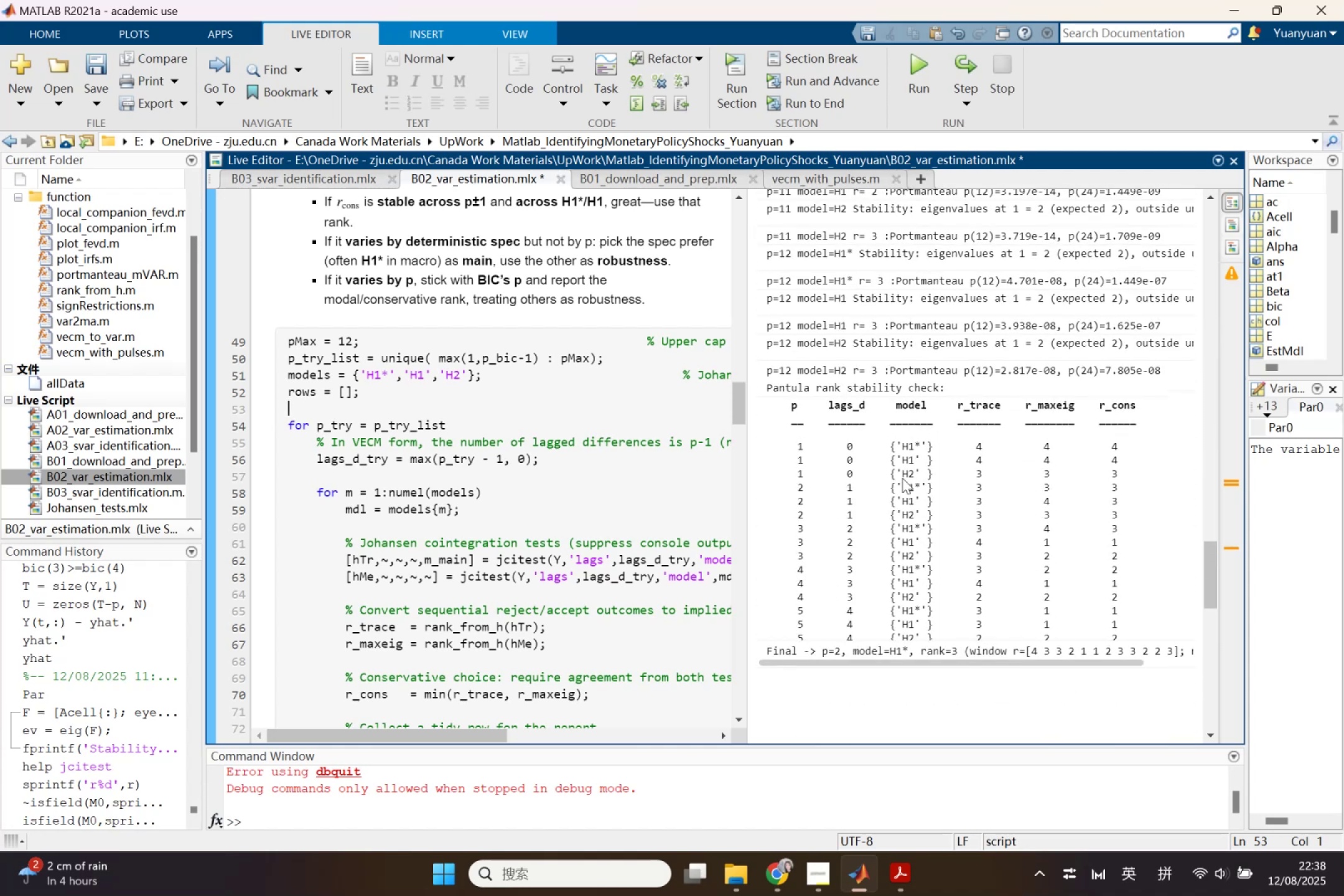 
right_click([902, 478])
 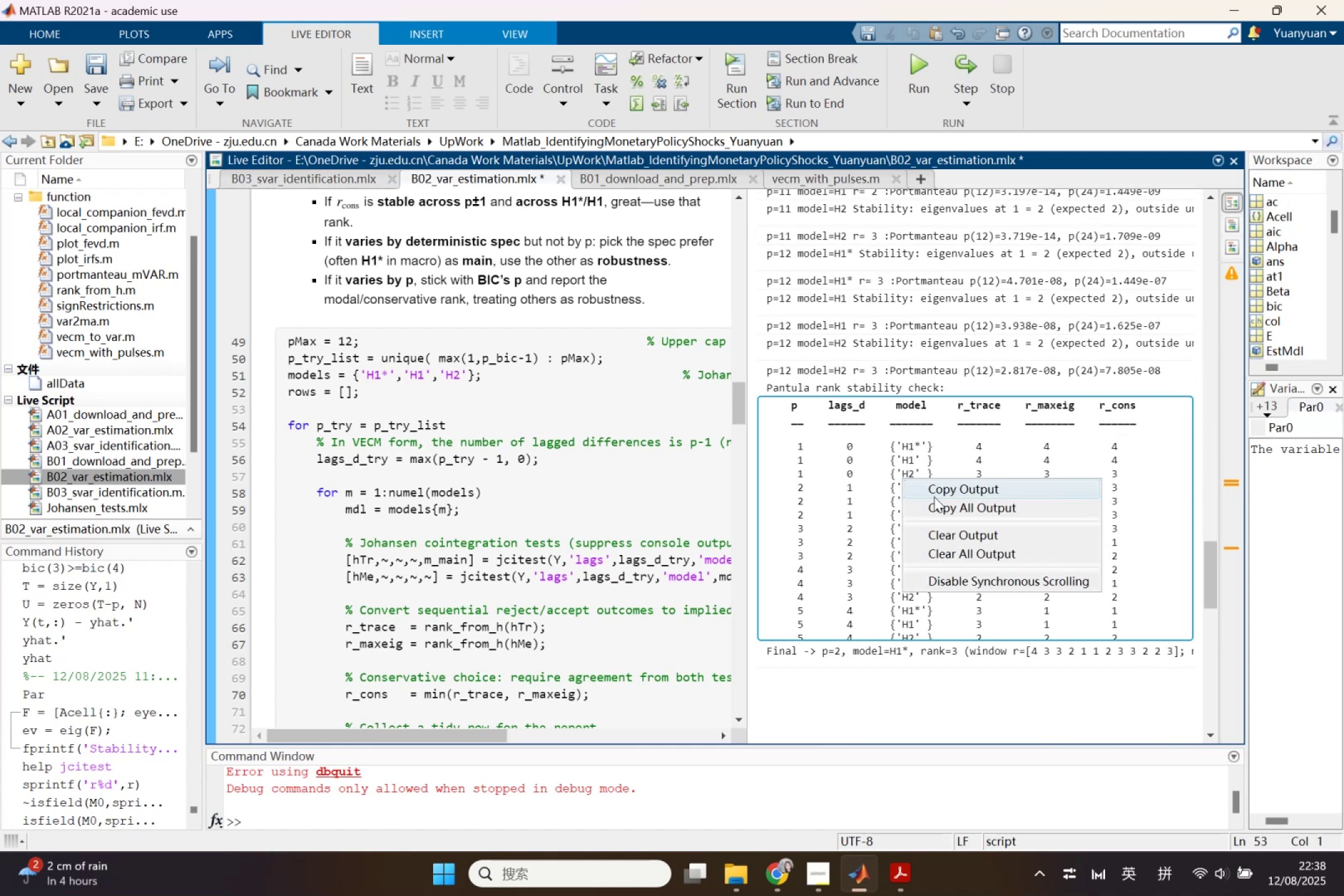 
left_click([937, 503])
 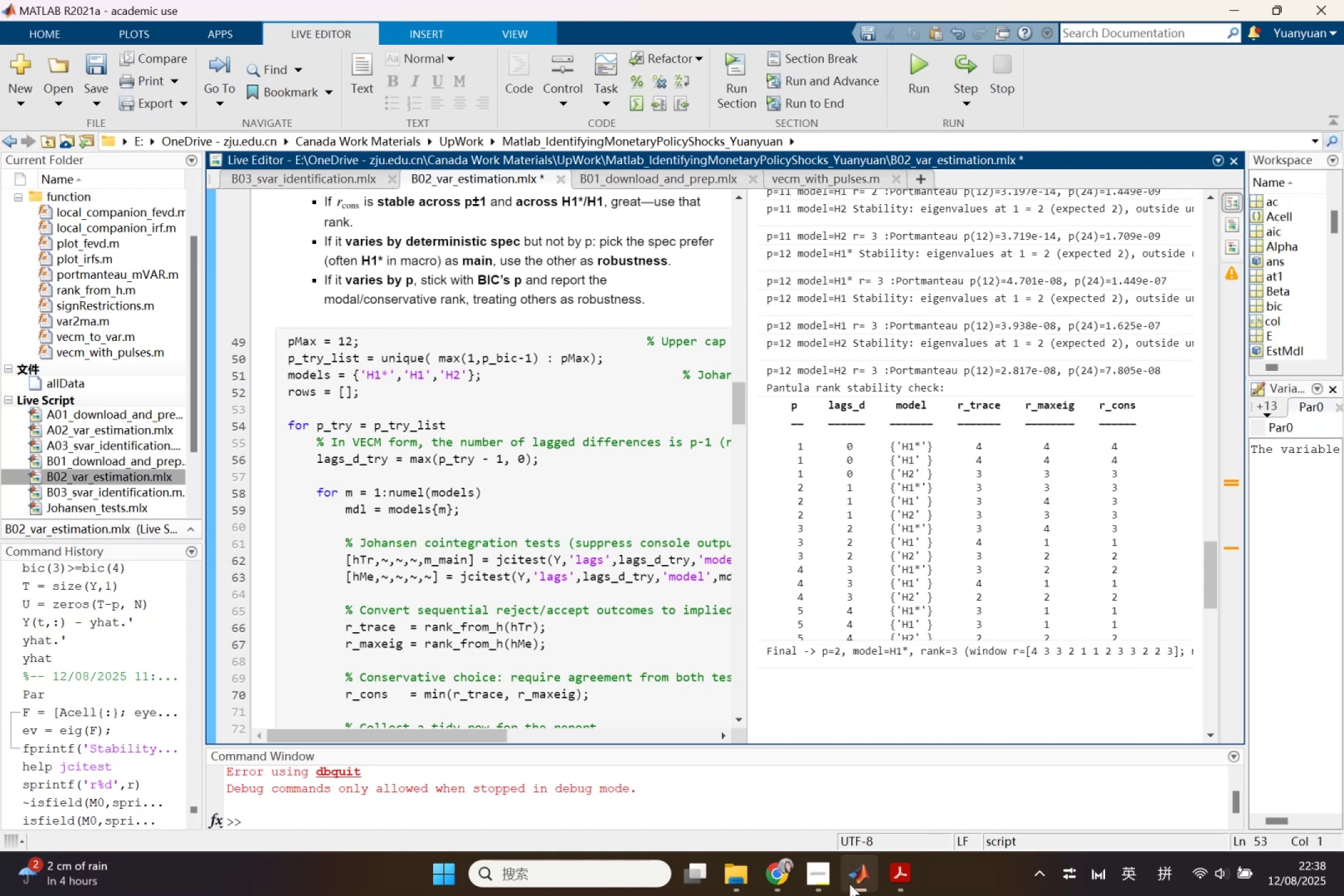 
left_click([856, 880])
 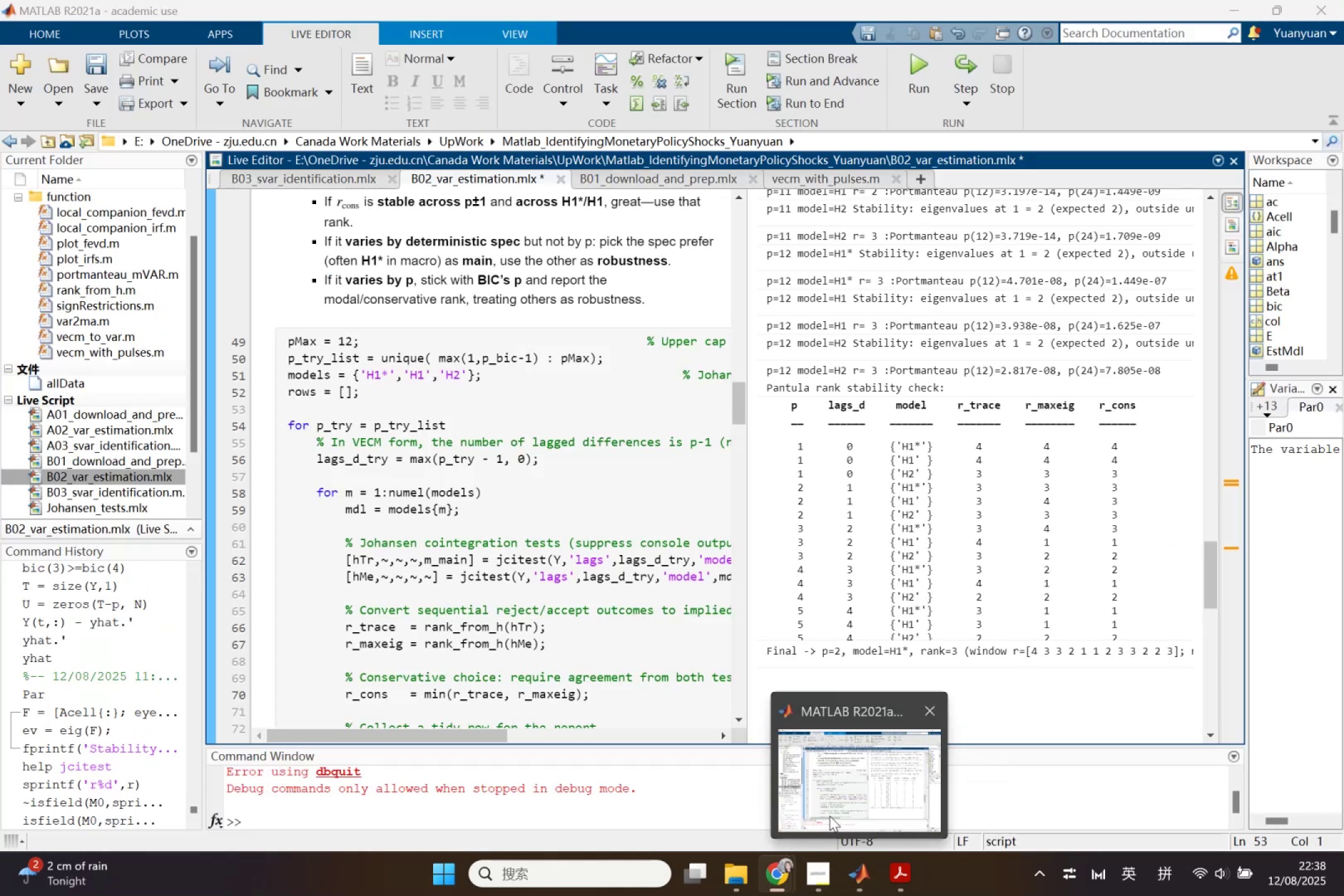 
left_click([829, 816])
 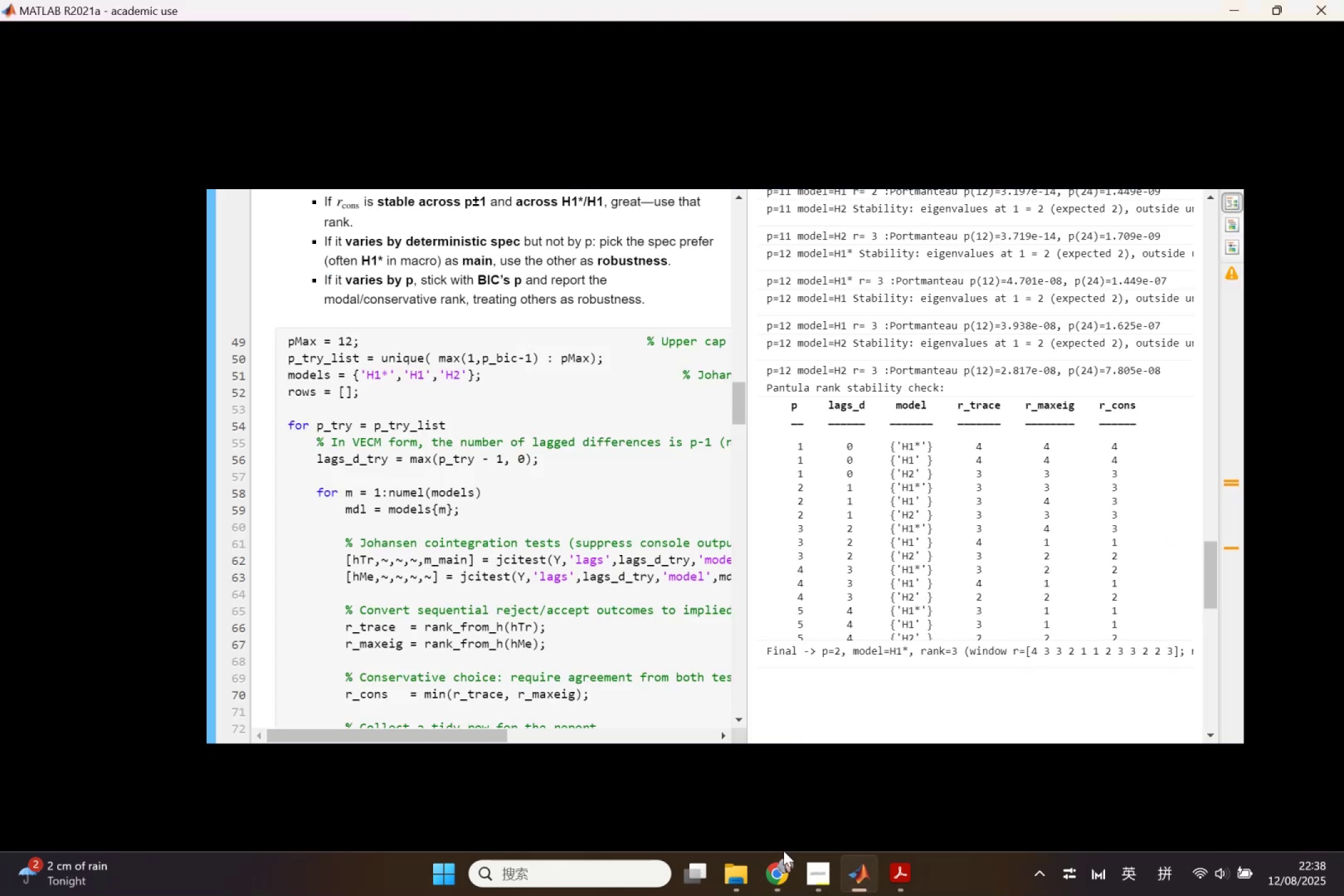 
left_click([776, 861])
 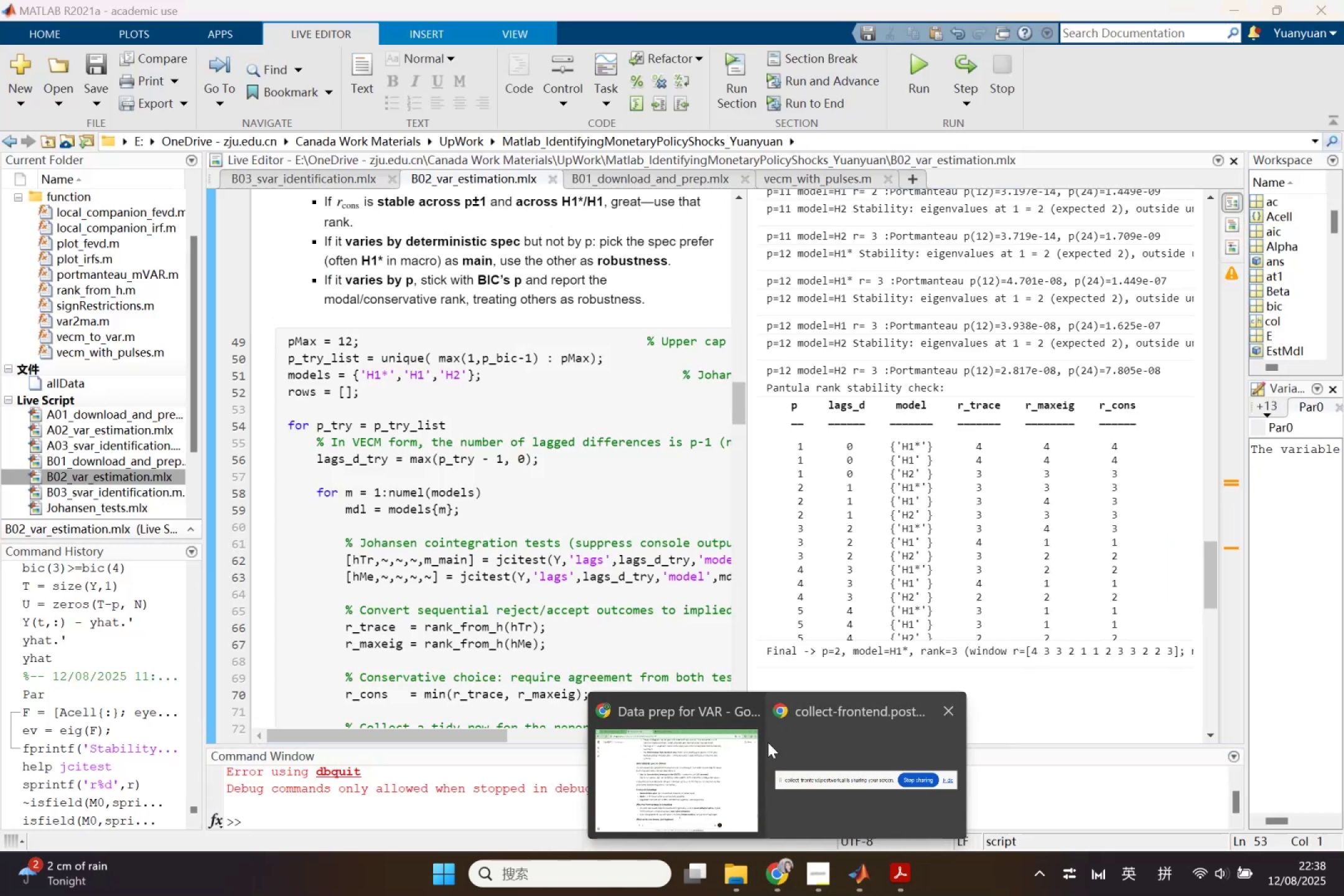 
left_click([729, 751])
 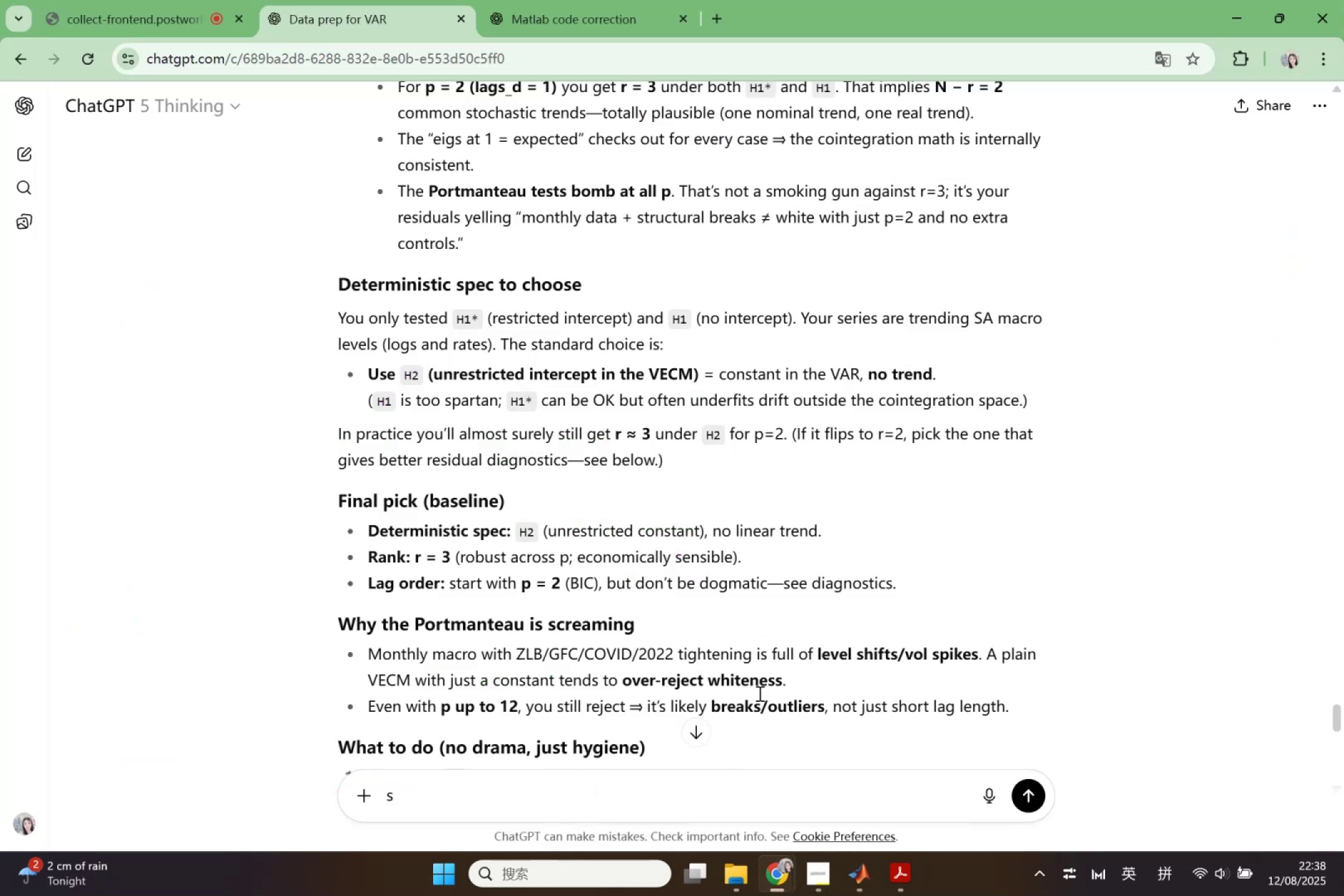 
scroll: coordinate [901, 561], scroll_direction: up, amount: 7.0
 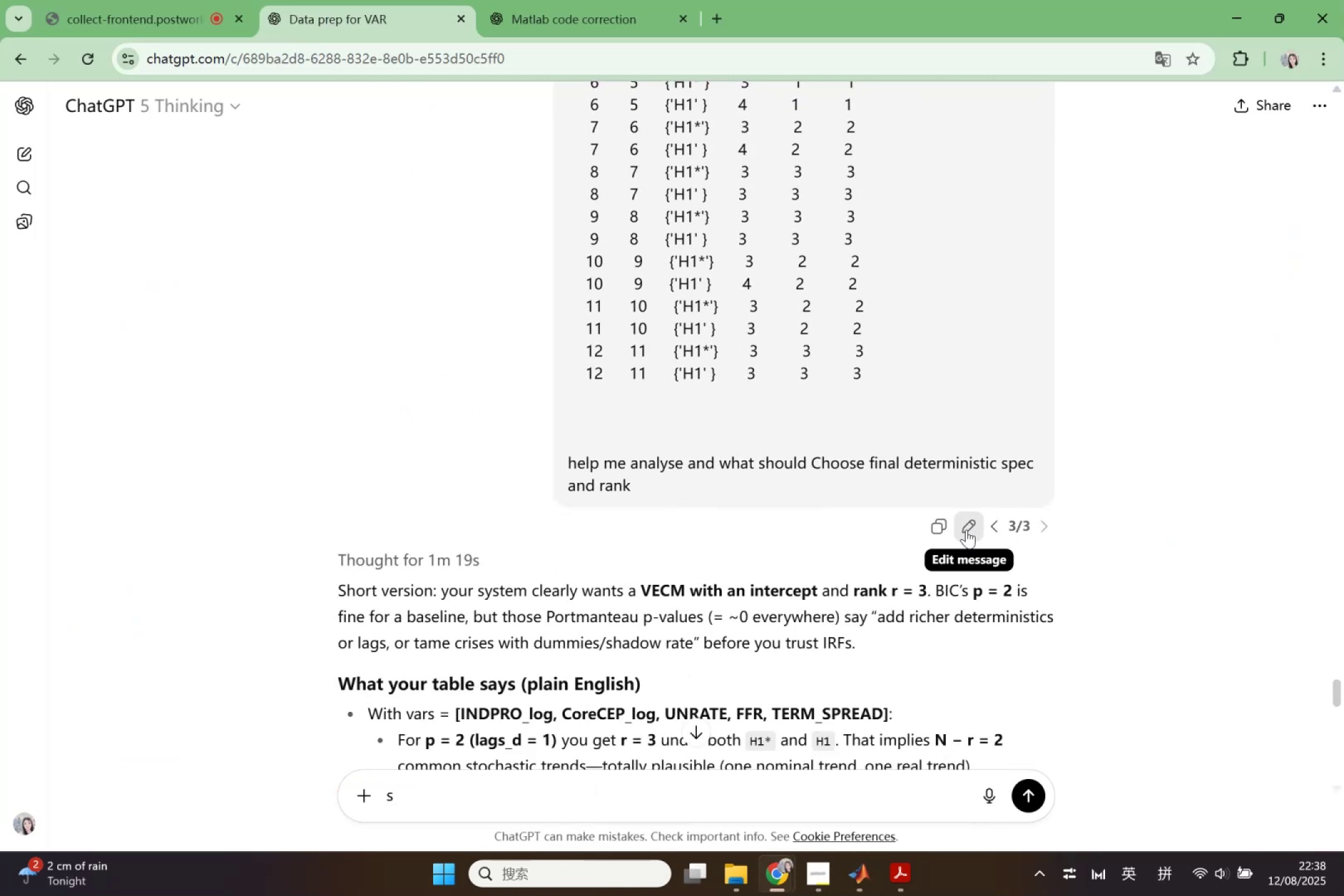 
left_click([966, 530])
 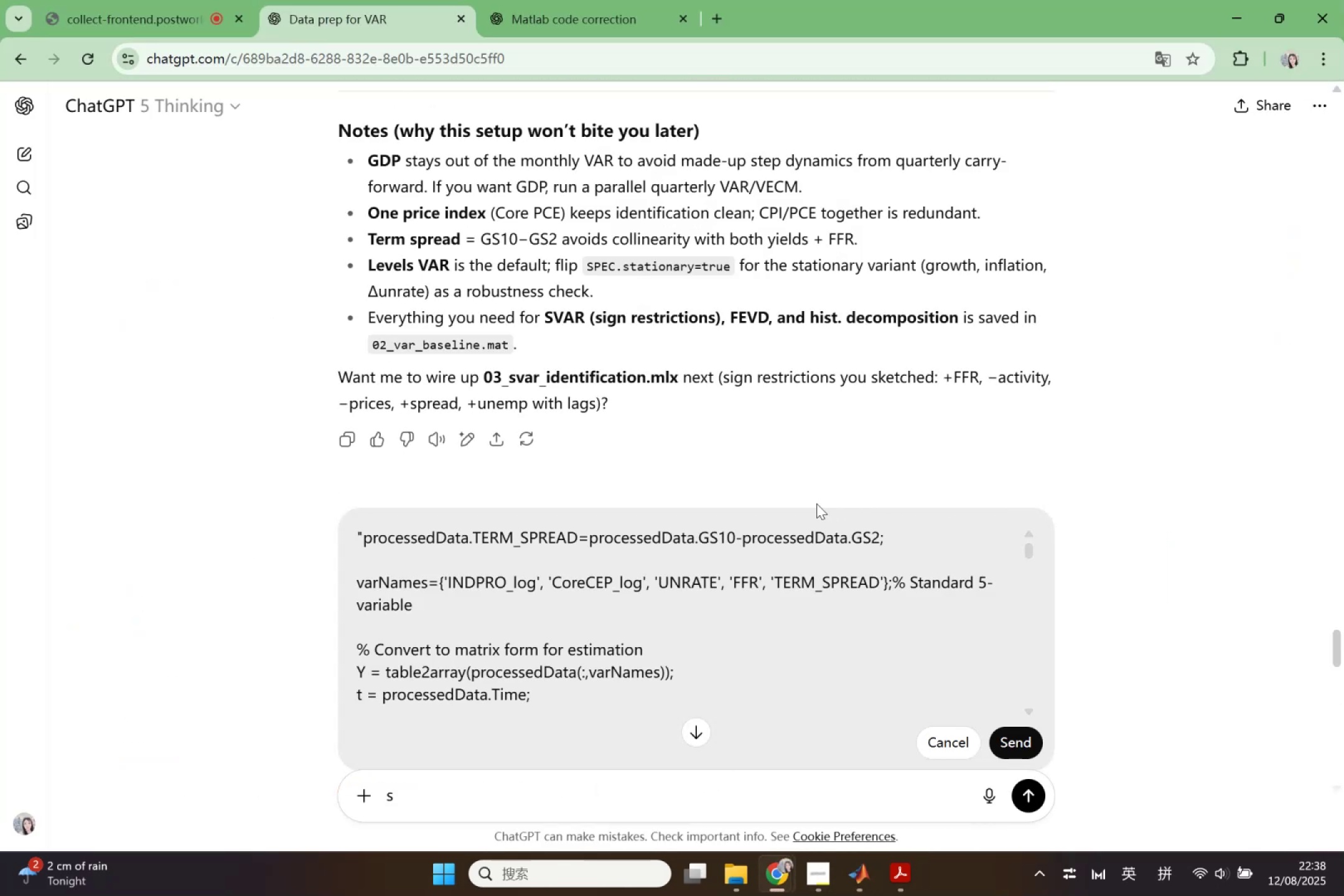 
scroll: coordinate [654, 595], scroll_direction: down, amount: 1.0
 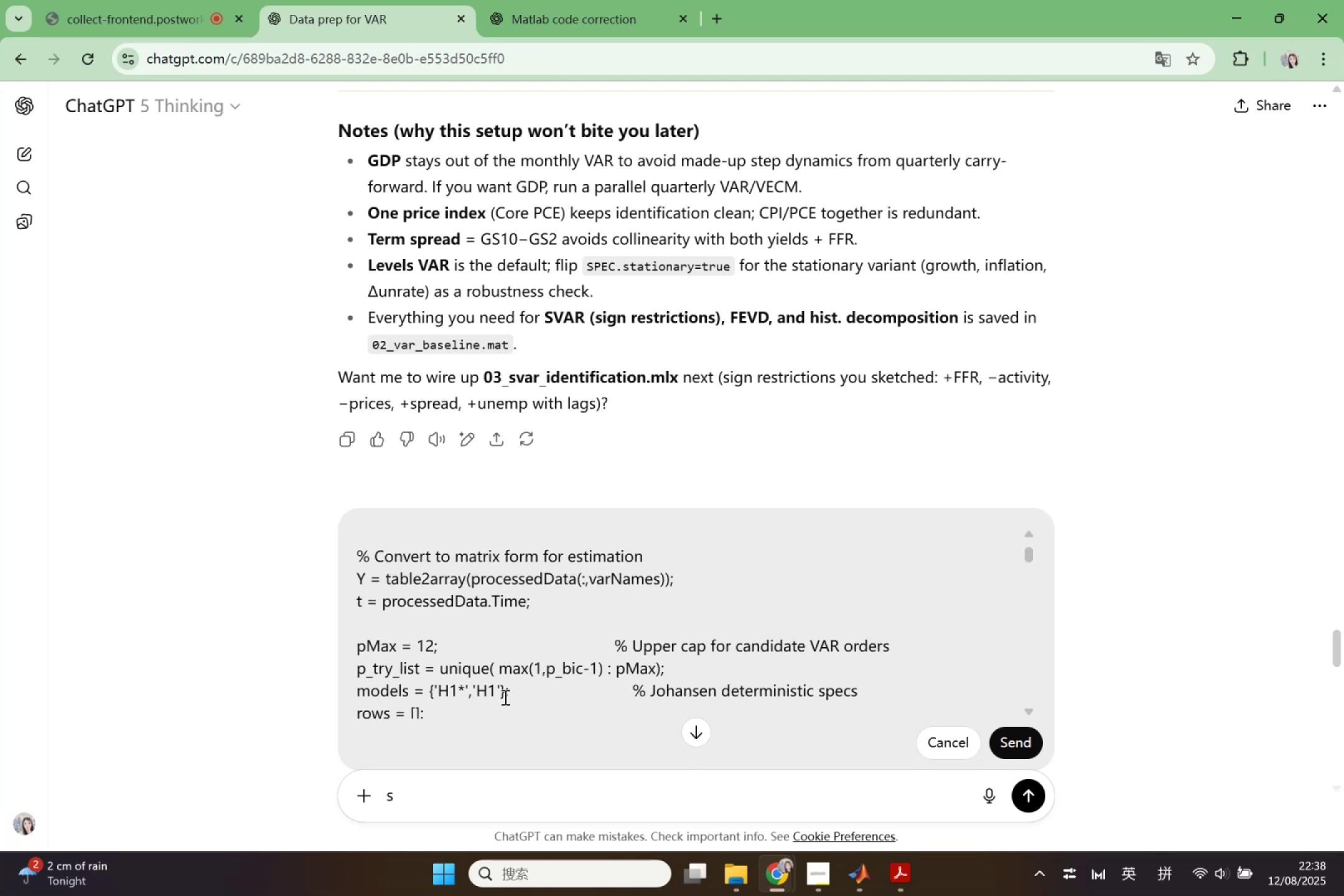 
left_click([501, 699])
 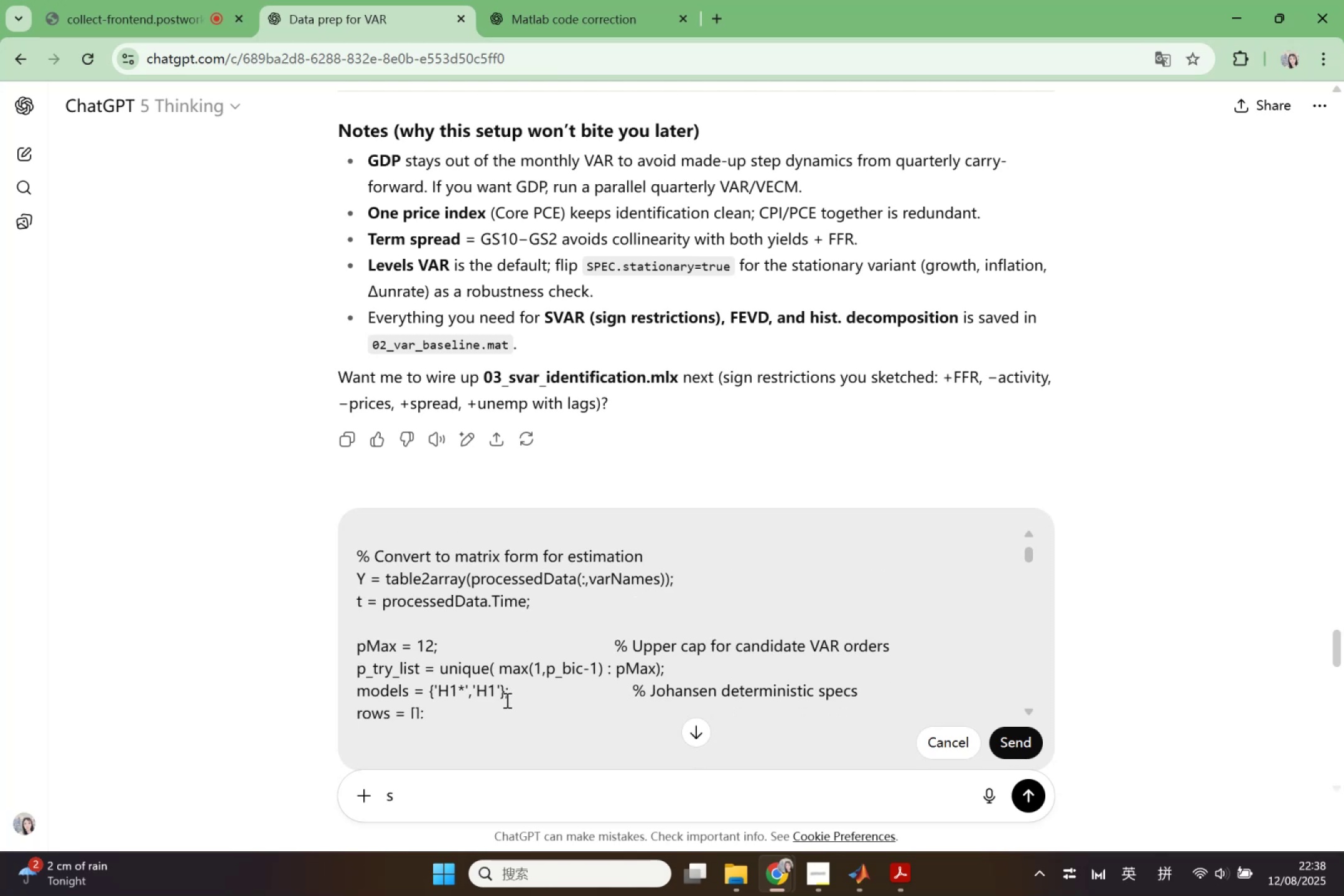 
key(Comma)
 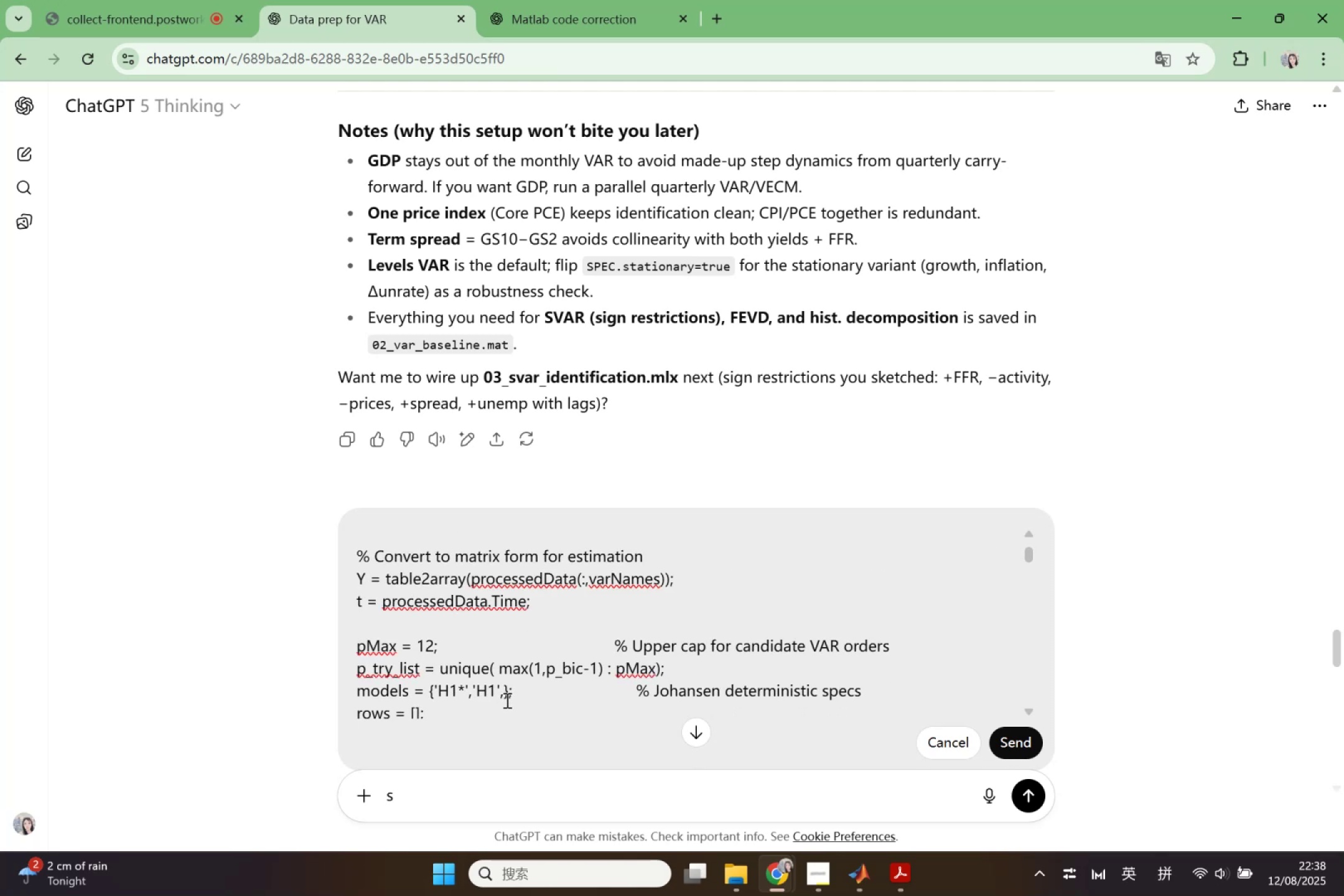 
key(Quote)
 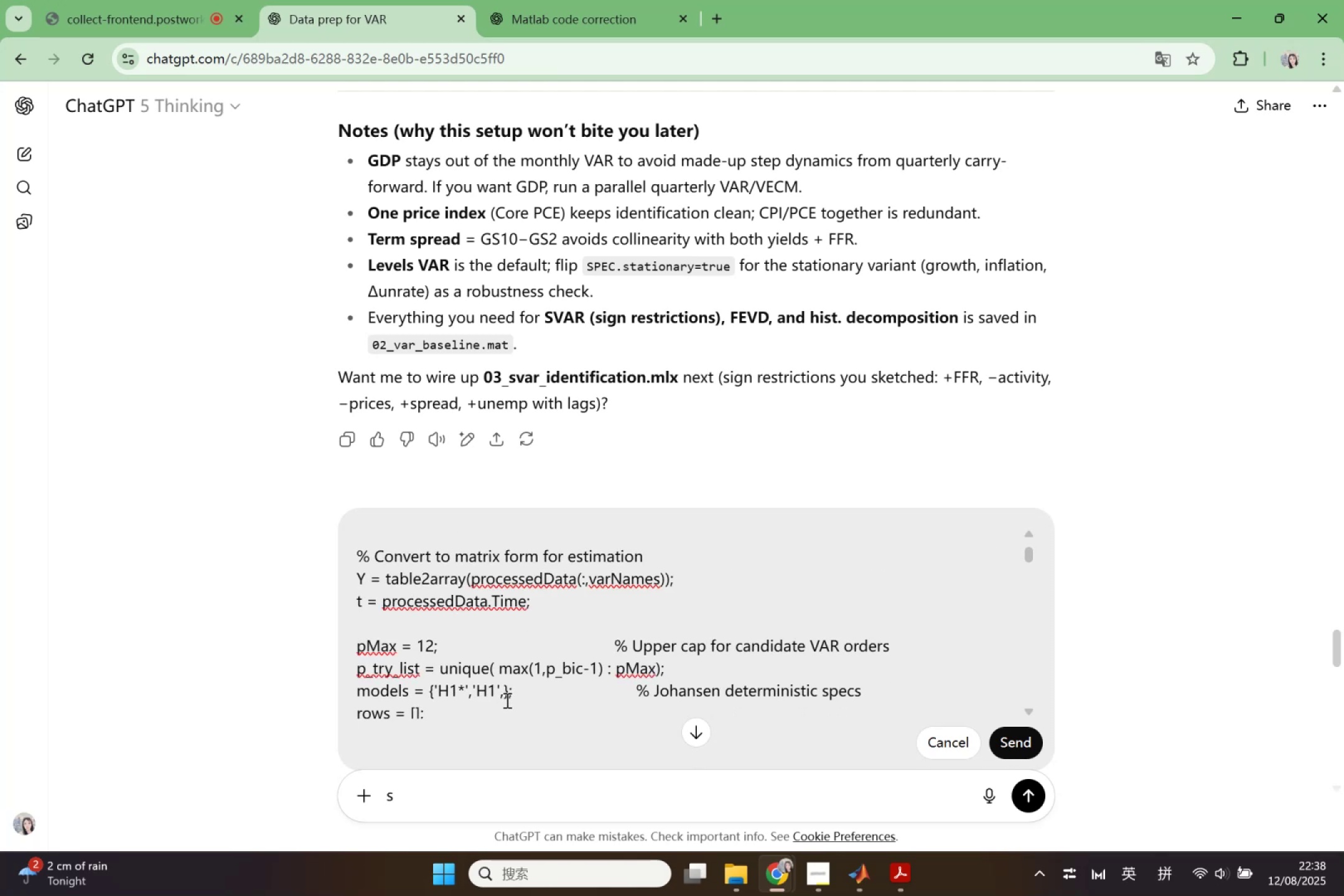 
key(Quote)
 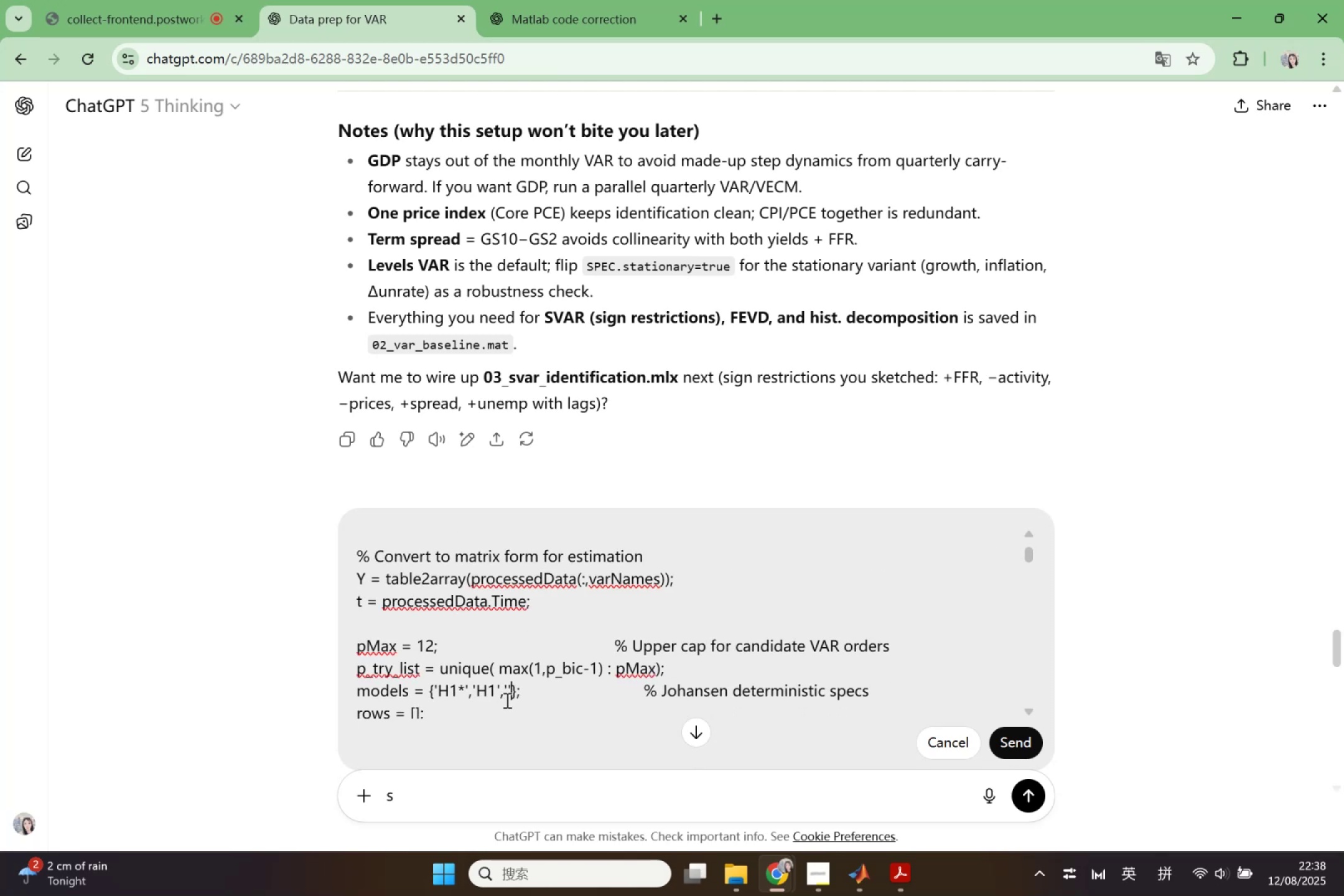 
key(ArrowLeft)
 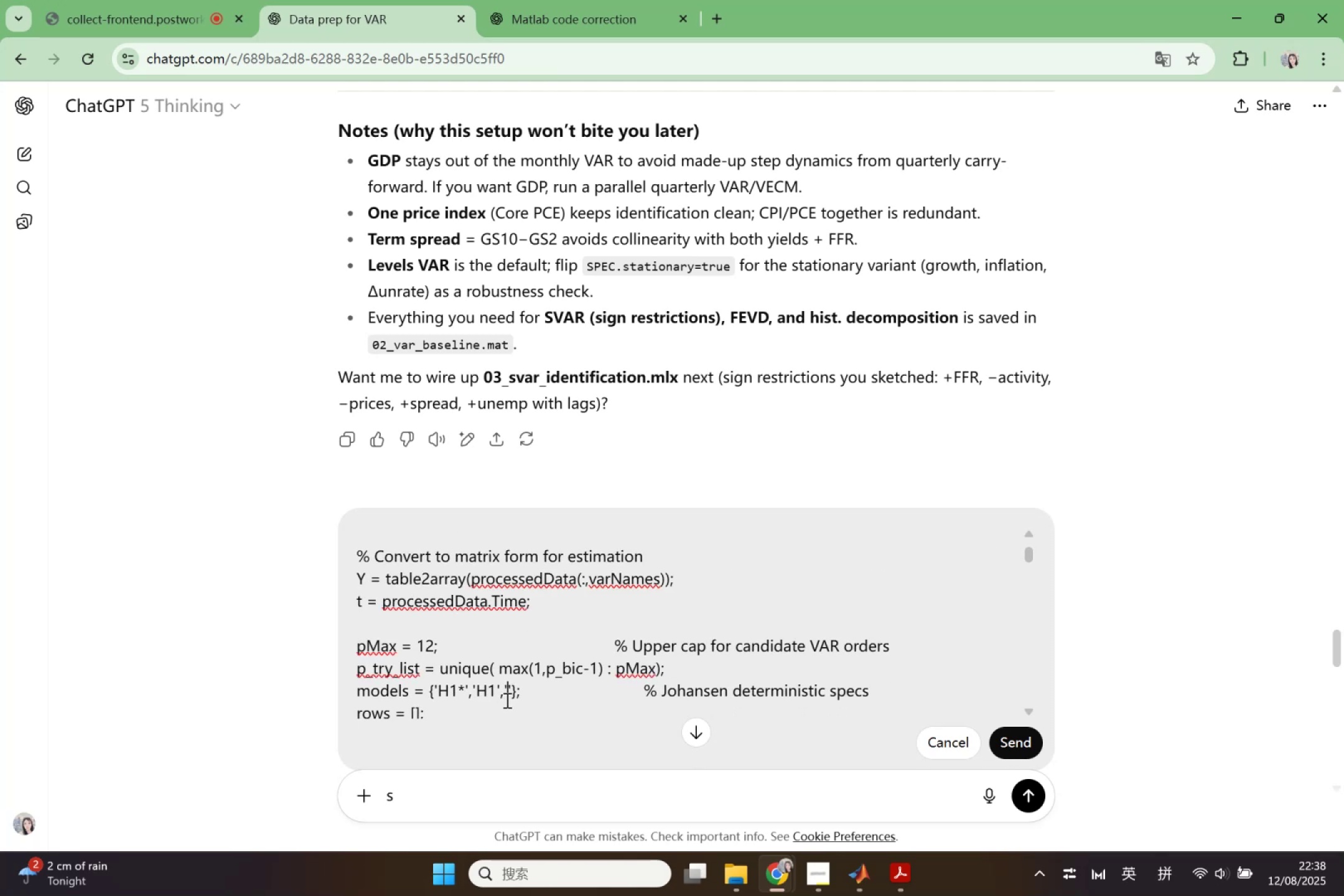 
type(H2)
 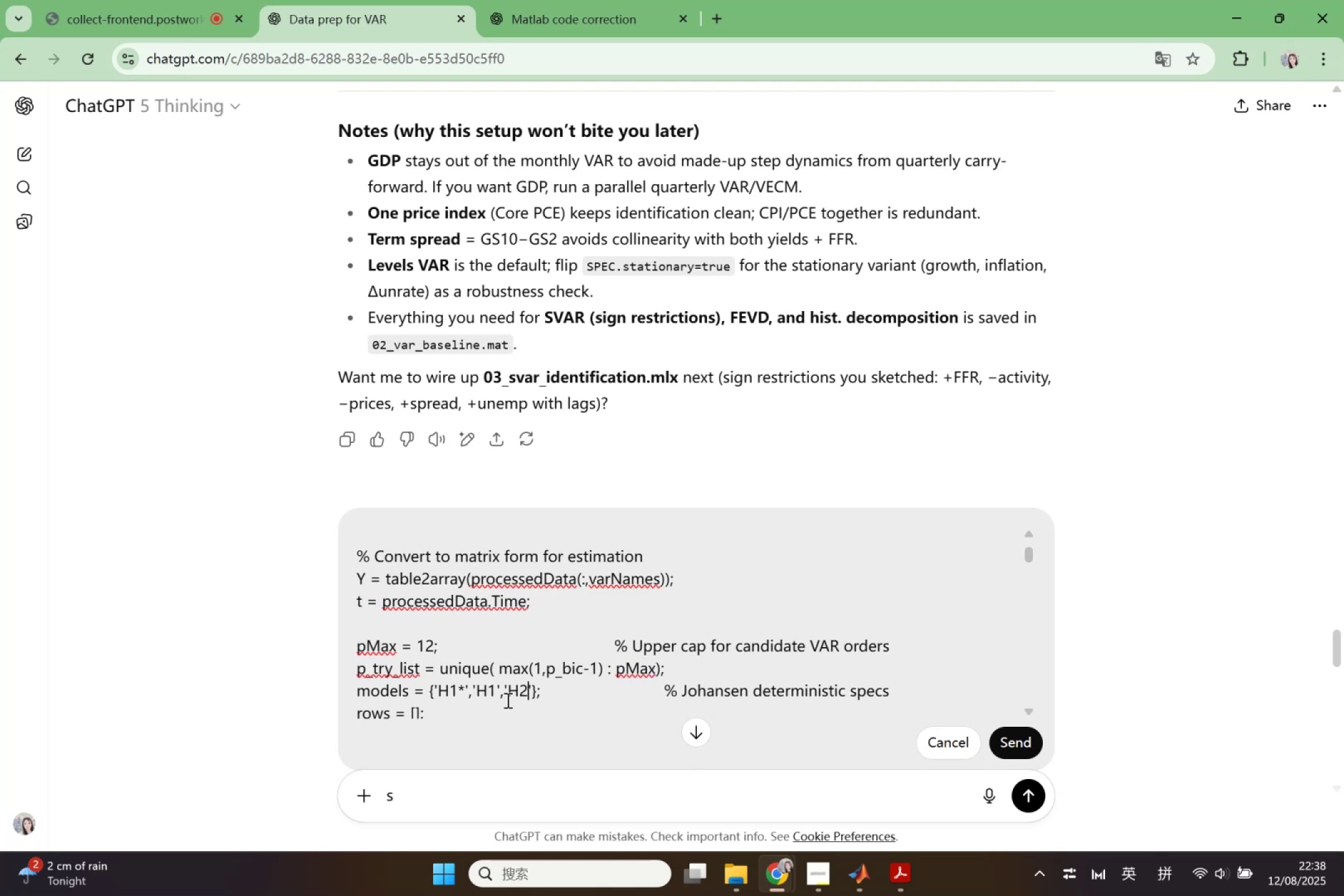 
scroll: coordinate [516, 702], scroll_direction: down, amount: 19.0
 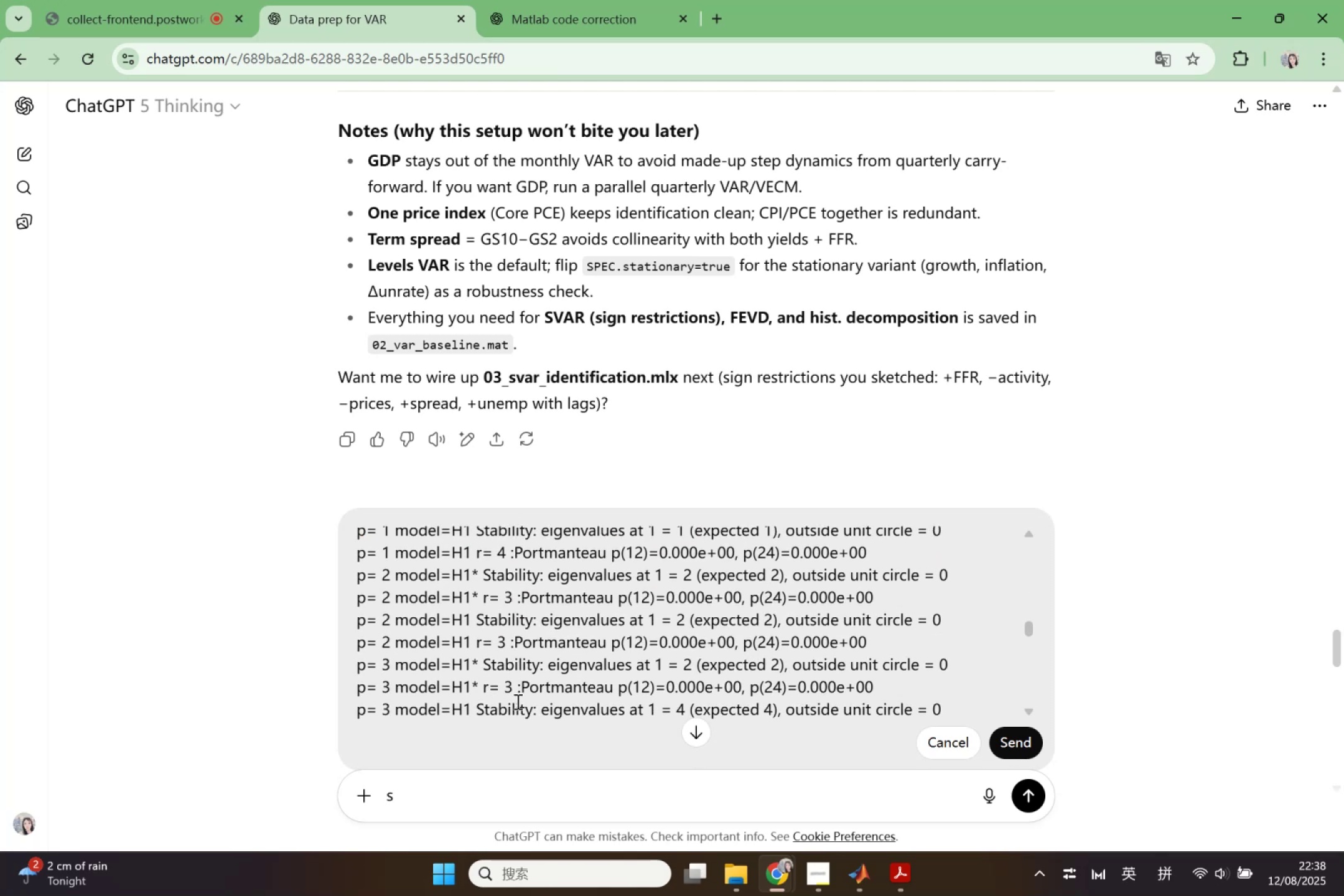 
scroll: coordinate [518, 696], scroll_direction: up, amount: 1.0
 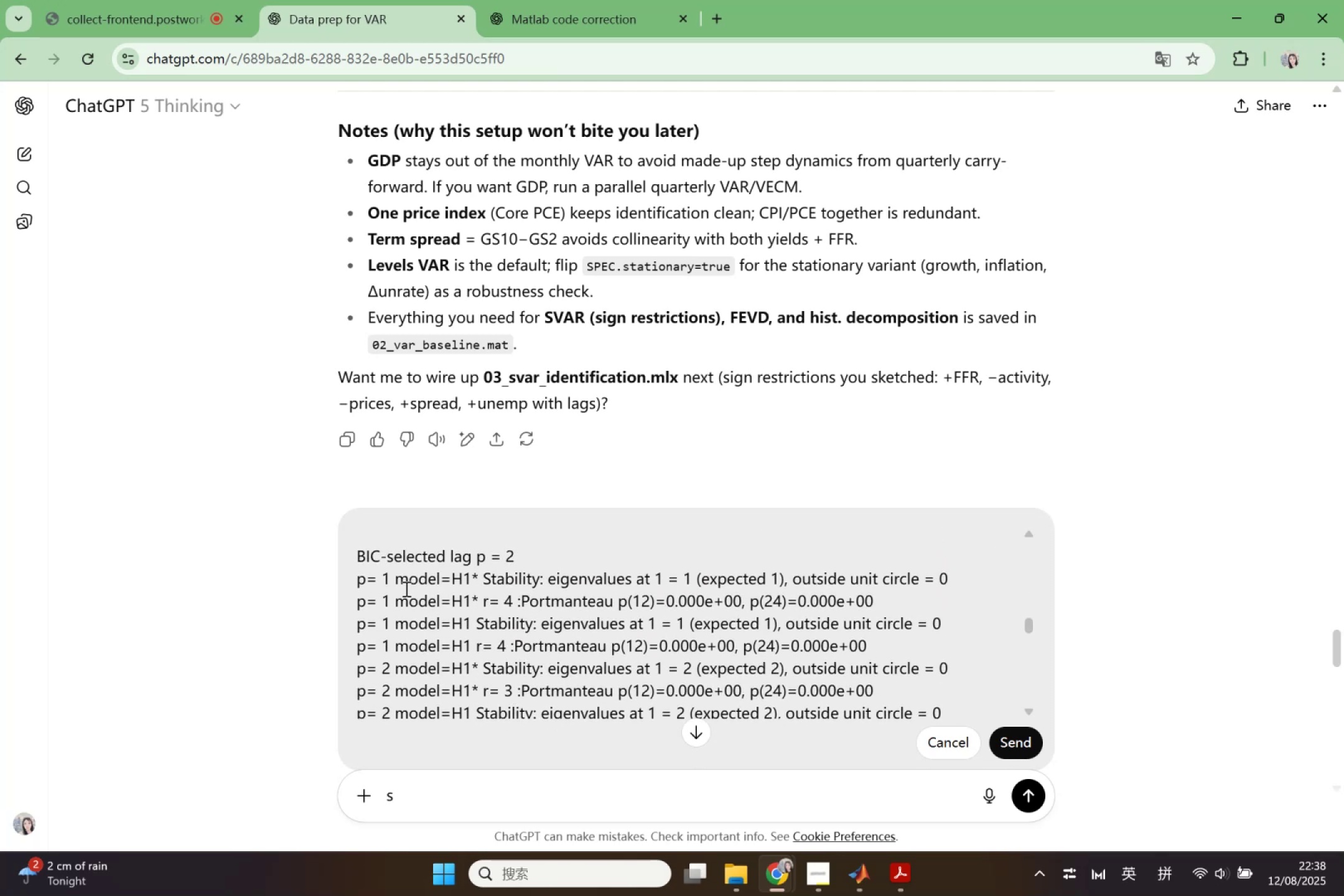 
left_click_drag(start_coordinate=[358, 558], to_coordinate=[678, 631])
 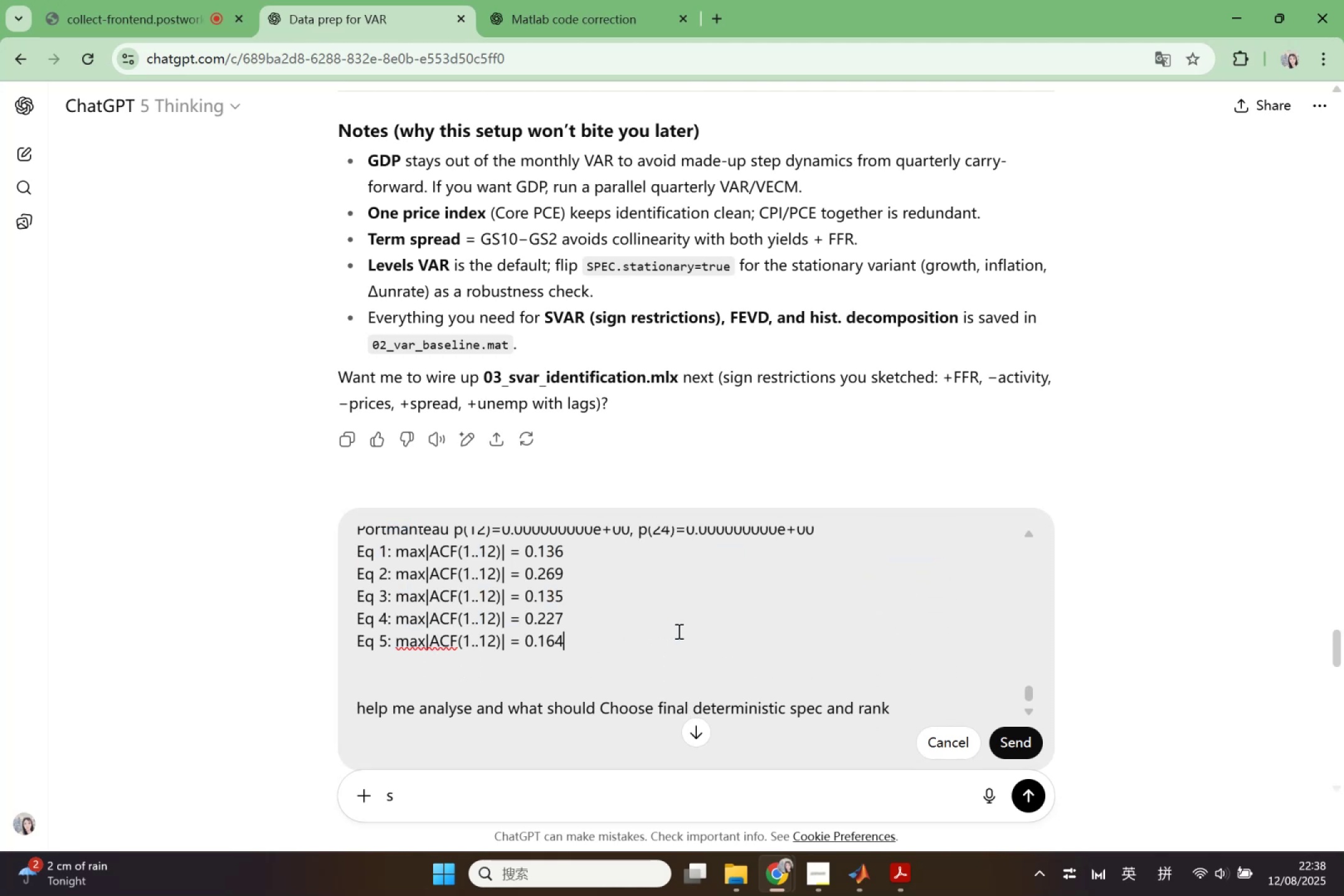 
scroll: coordinate [622, 617], scroll_direction: down, amount: 18.0
 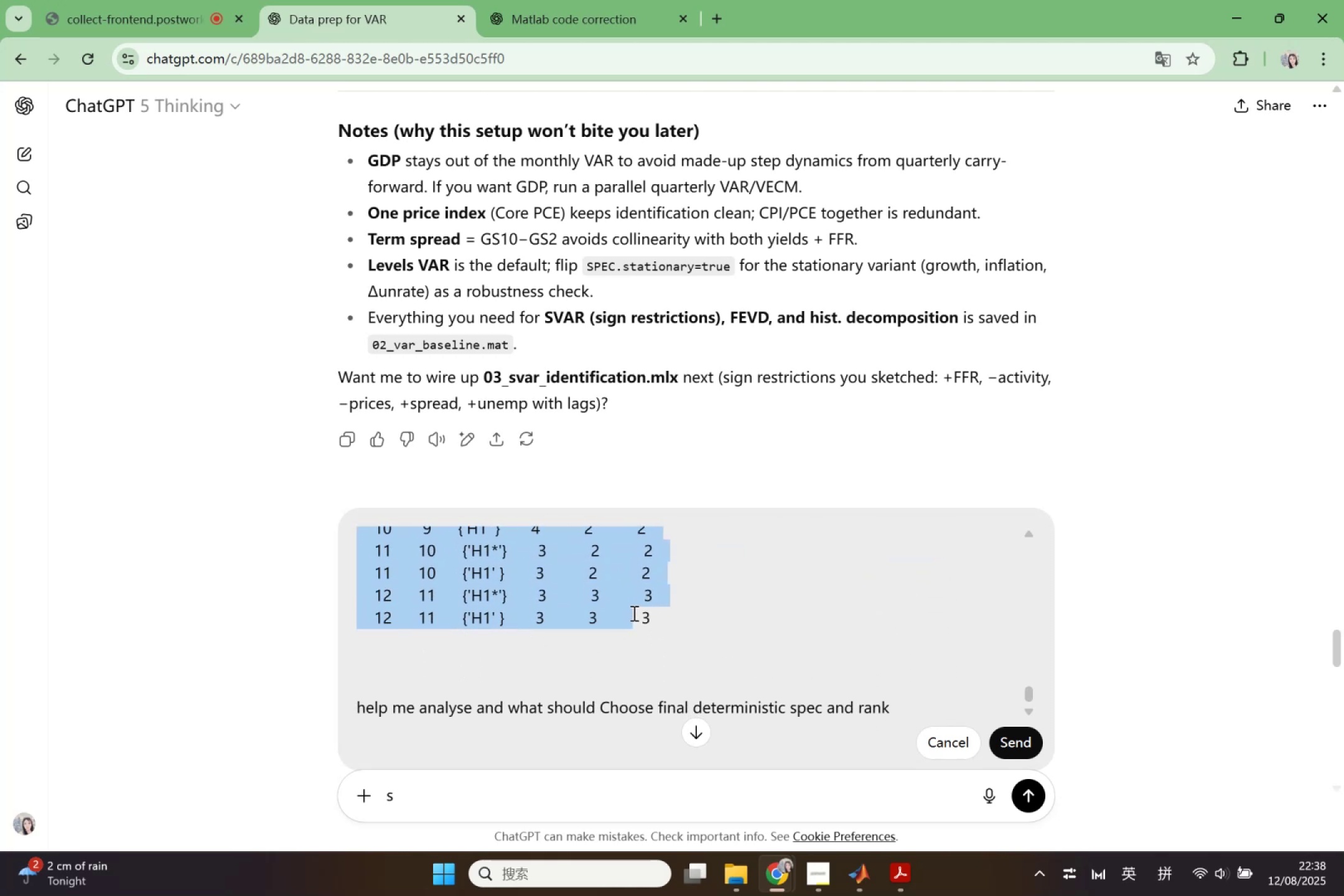 
key(Control+V)
 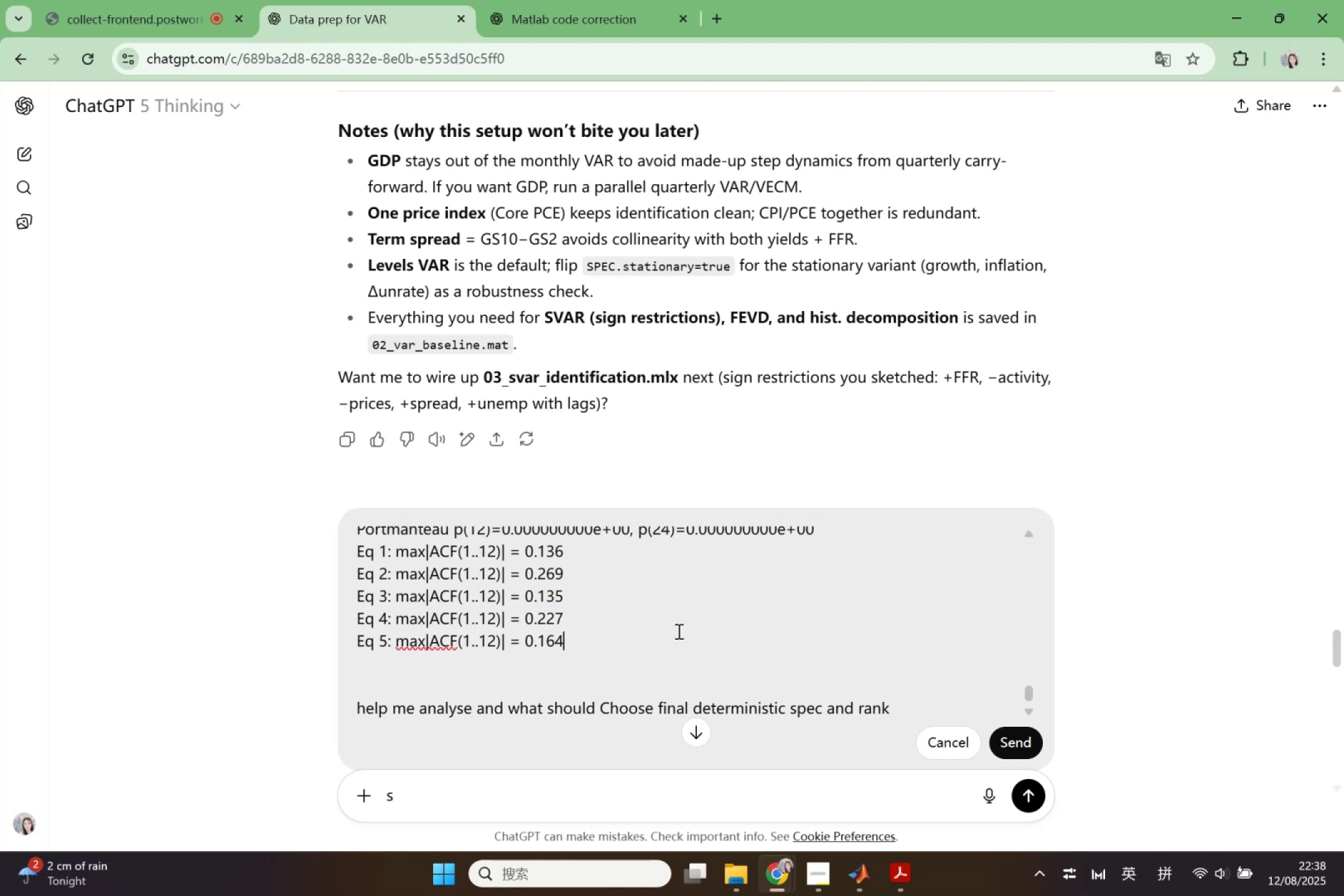 
left_click_drag(start_coordinate=[610, 646], to_coordinate=[342, 653])
 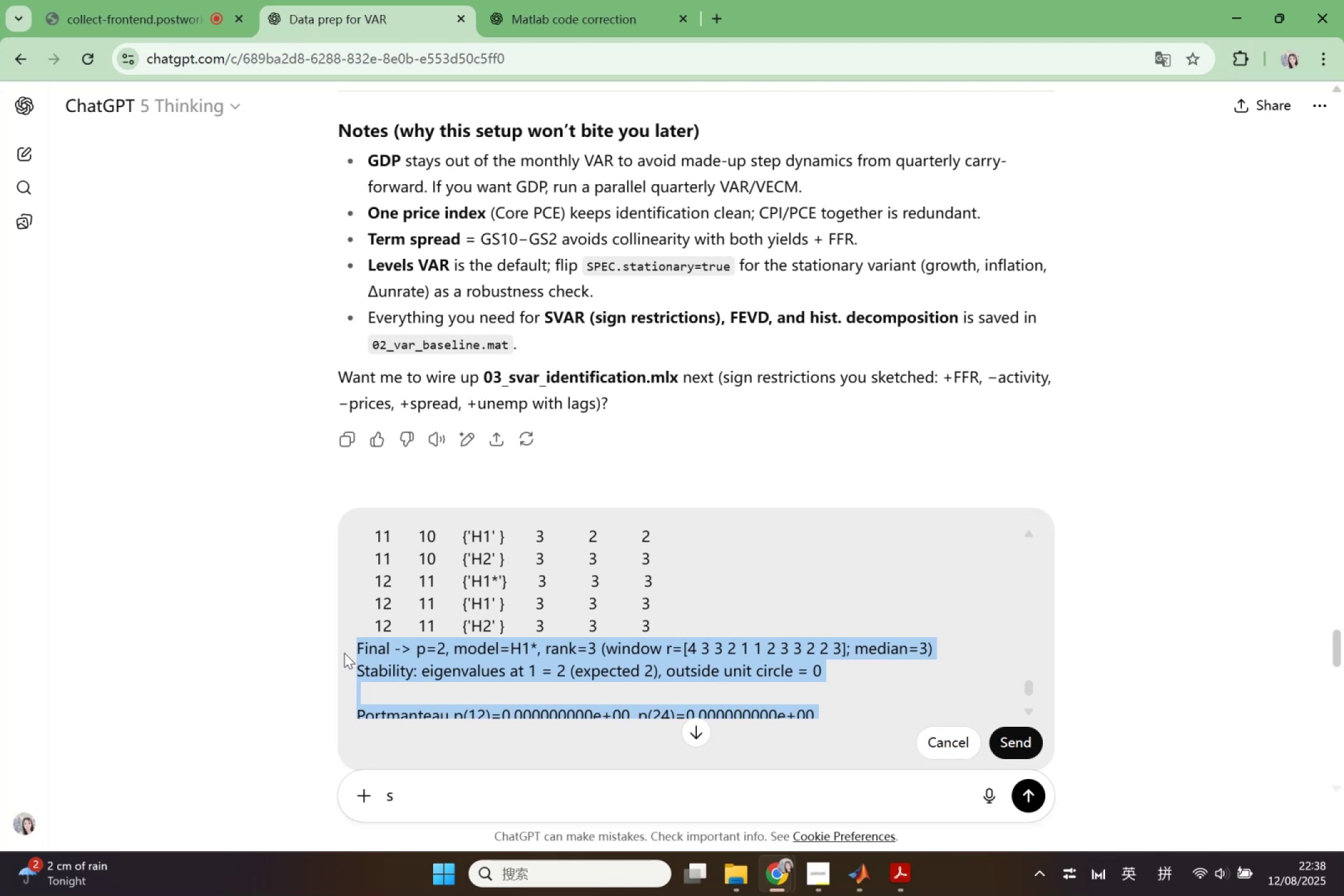 
scroll: coordinate [468, 587], scroll_direction: up, amount: 3.0
 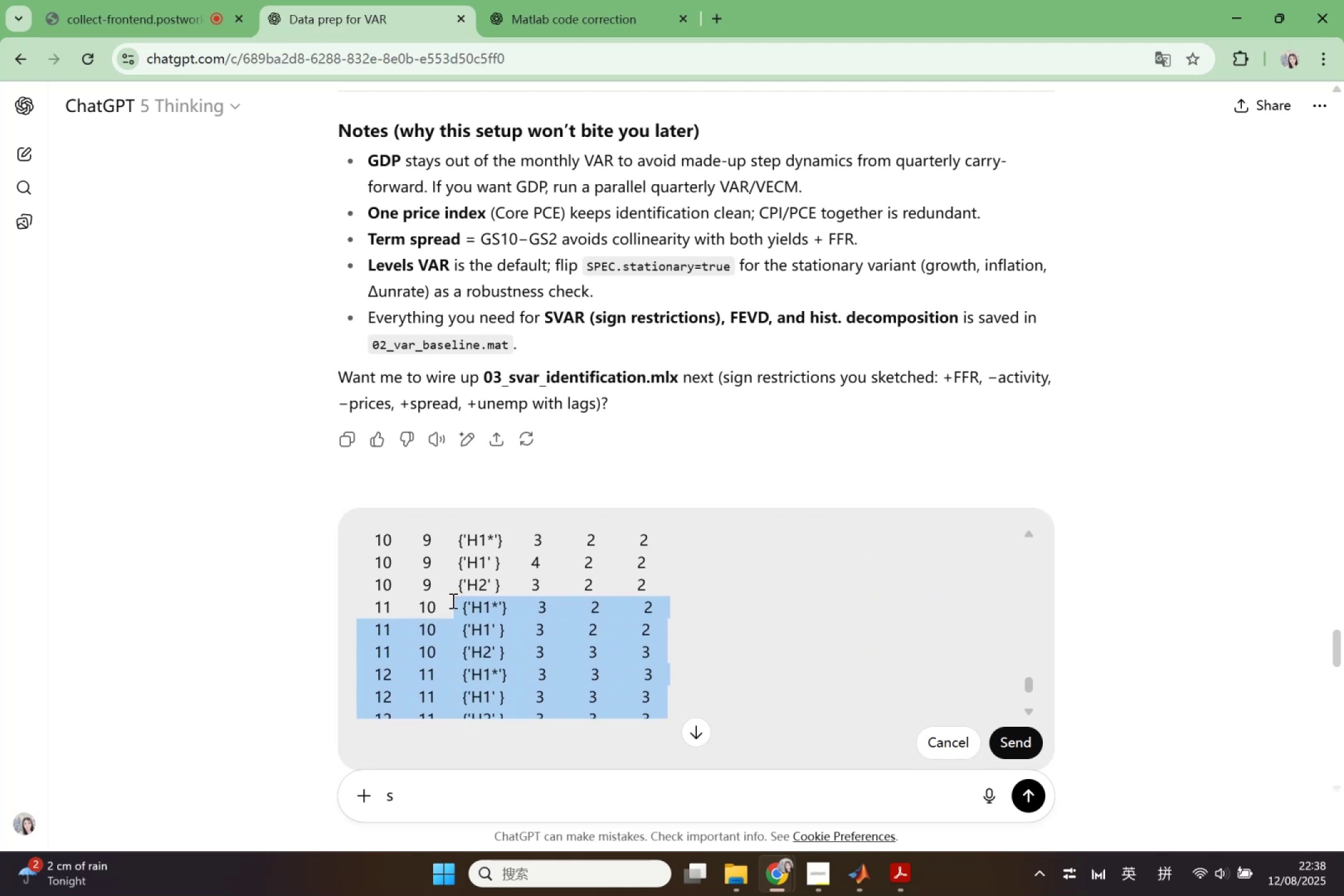 
scroll: coordinate [452, 600], scroll_direction: down, amount: 1.0
 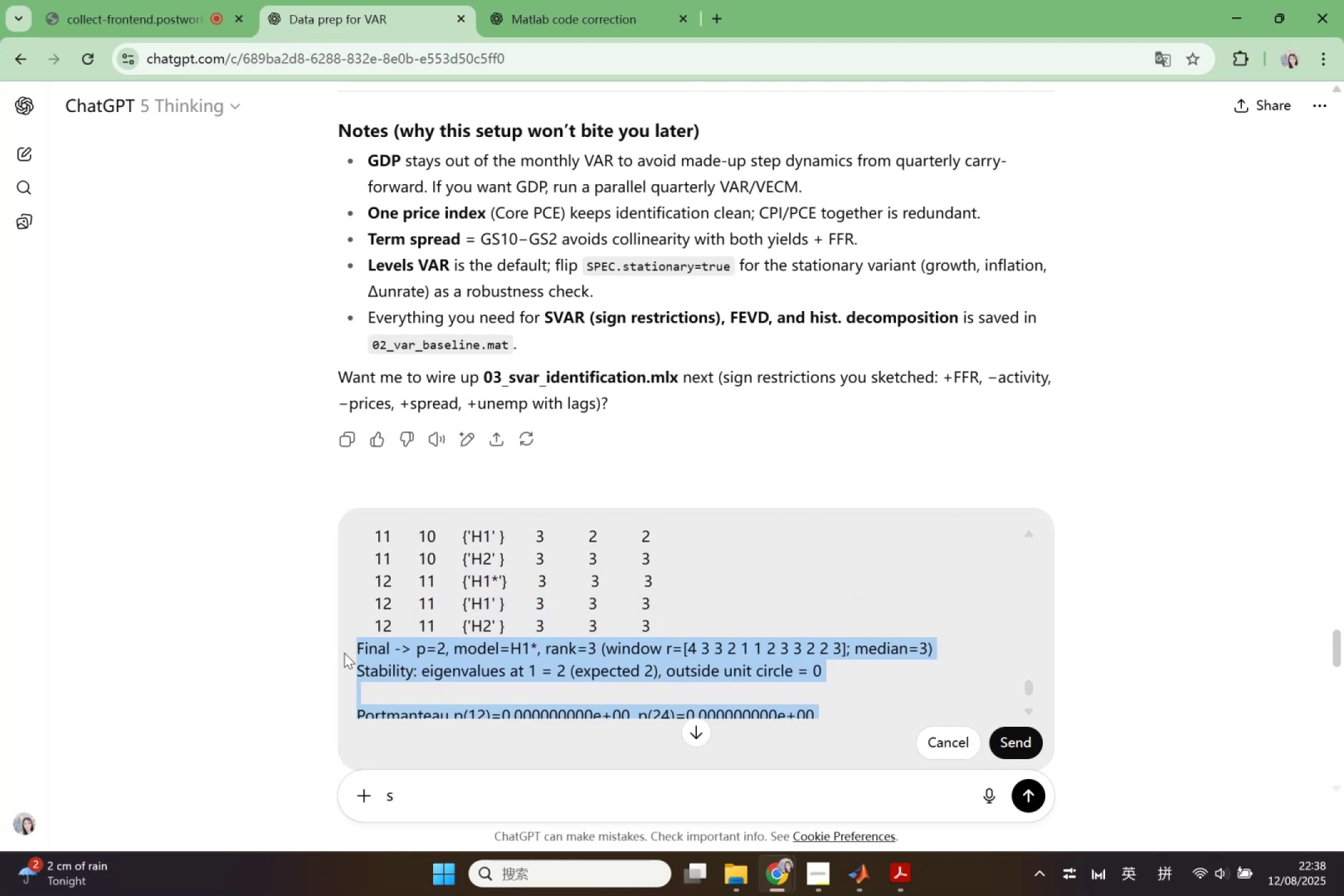 
key(Backspace)
 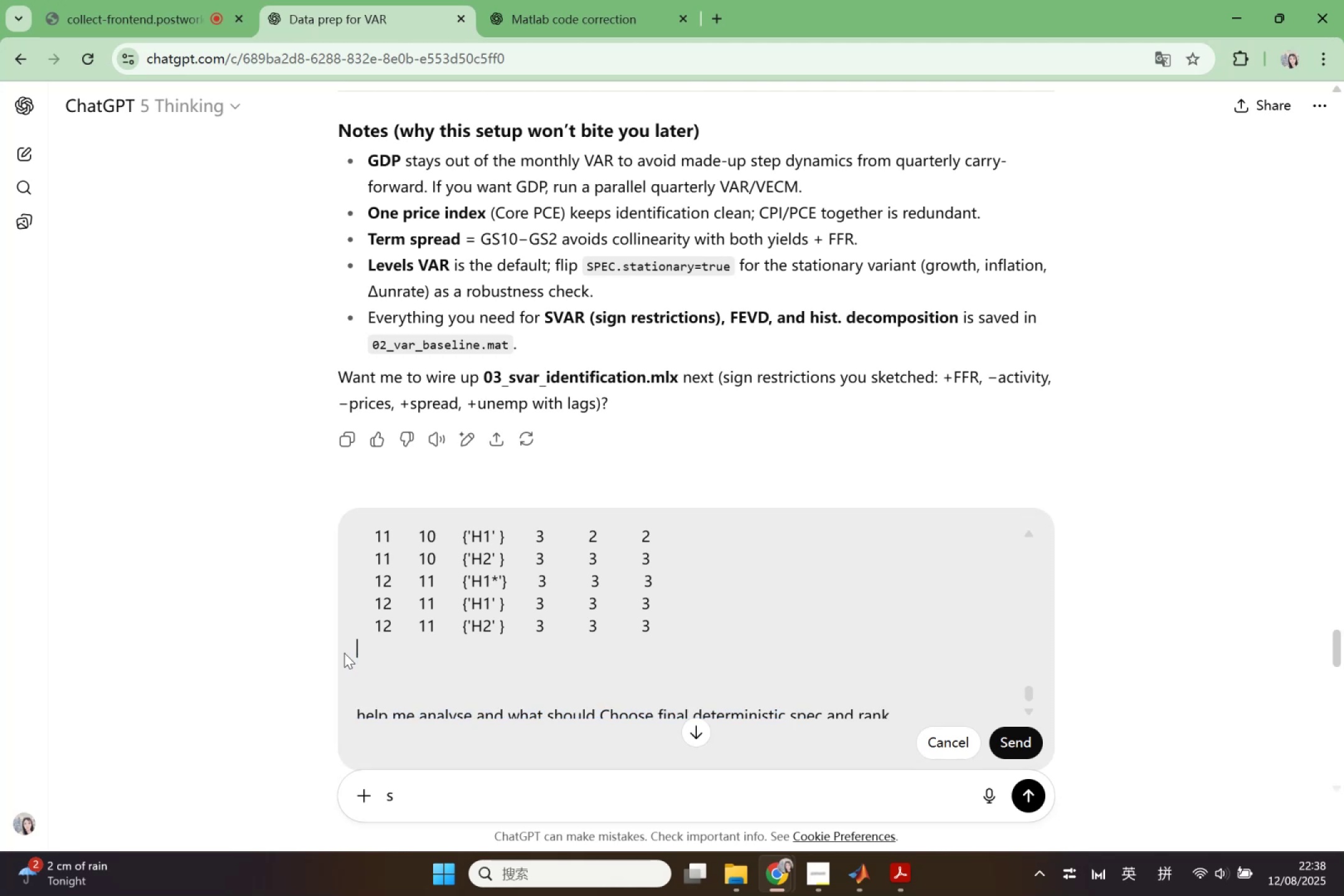 
scroll: coordinate [652, 613], scroll_direction: down, amount: 2.0
 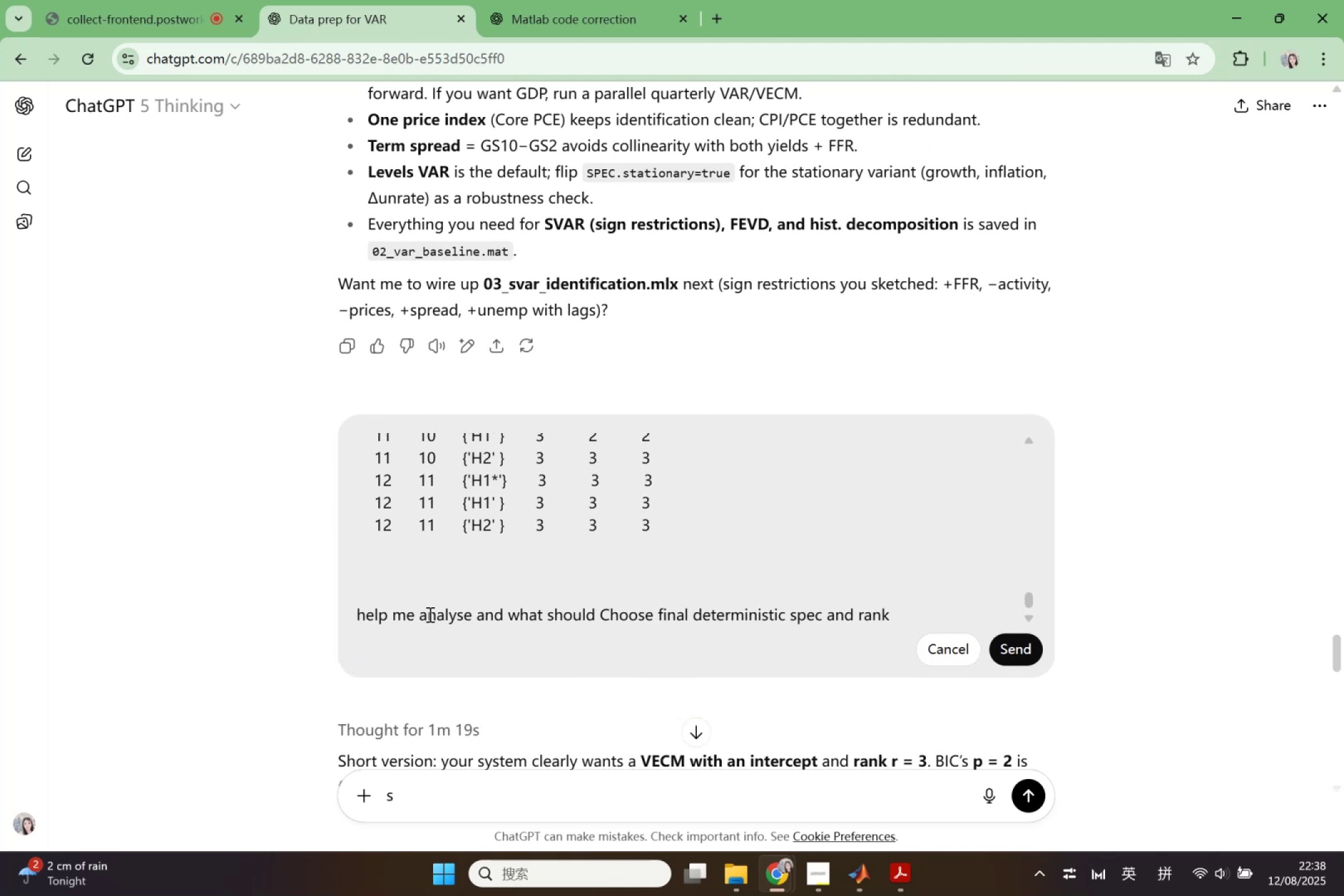 
left_click_drag(start_coordinate=[480, 618], to_coordinate=[919, 618])
 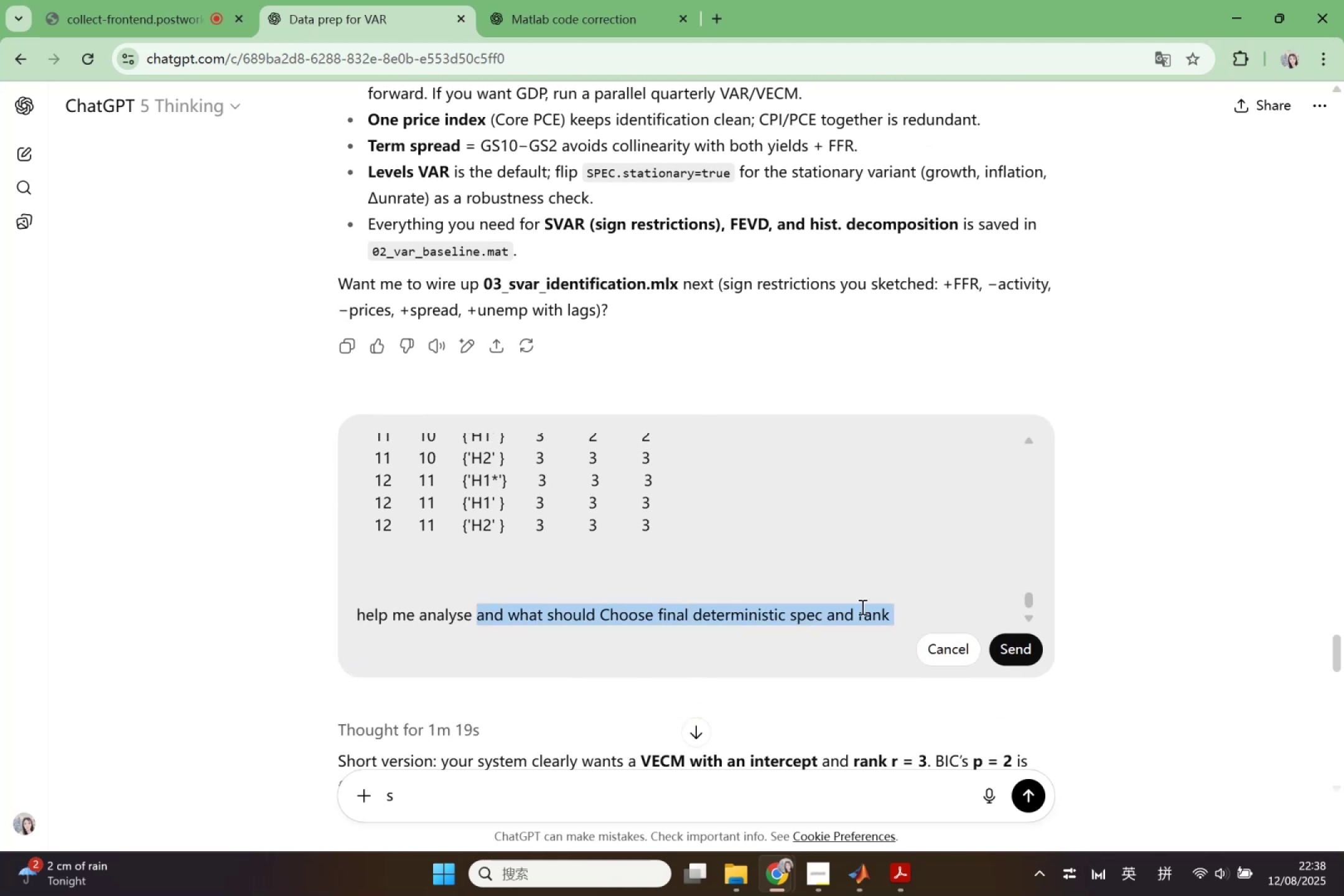 
type(ang )
key(Backspace)
key(Backspace)
type(d give me suggestion such as what can)
key(Backspace)
key(Backspace)
key(Backspace)
type(i can to improve and get bet)
key(Backspace)
type(tter performe)
key(Backspace)
type(ance or what is the )
 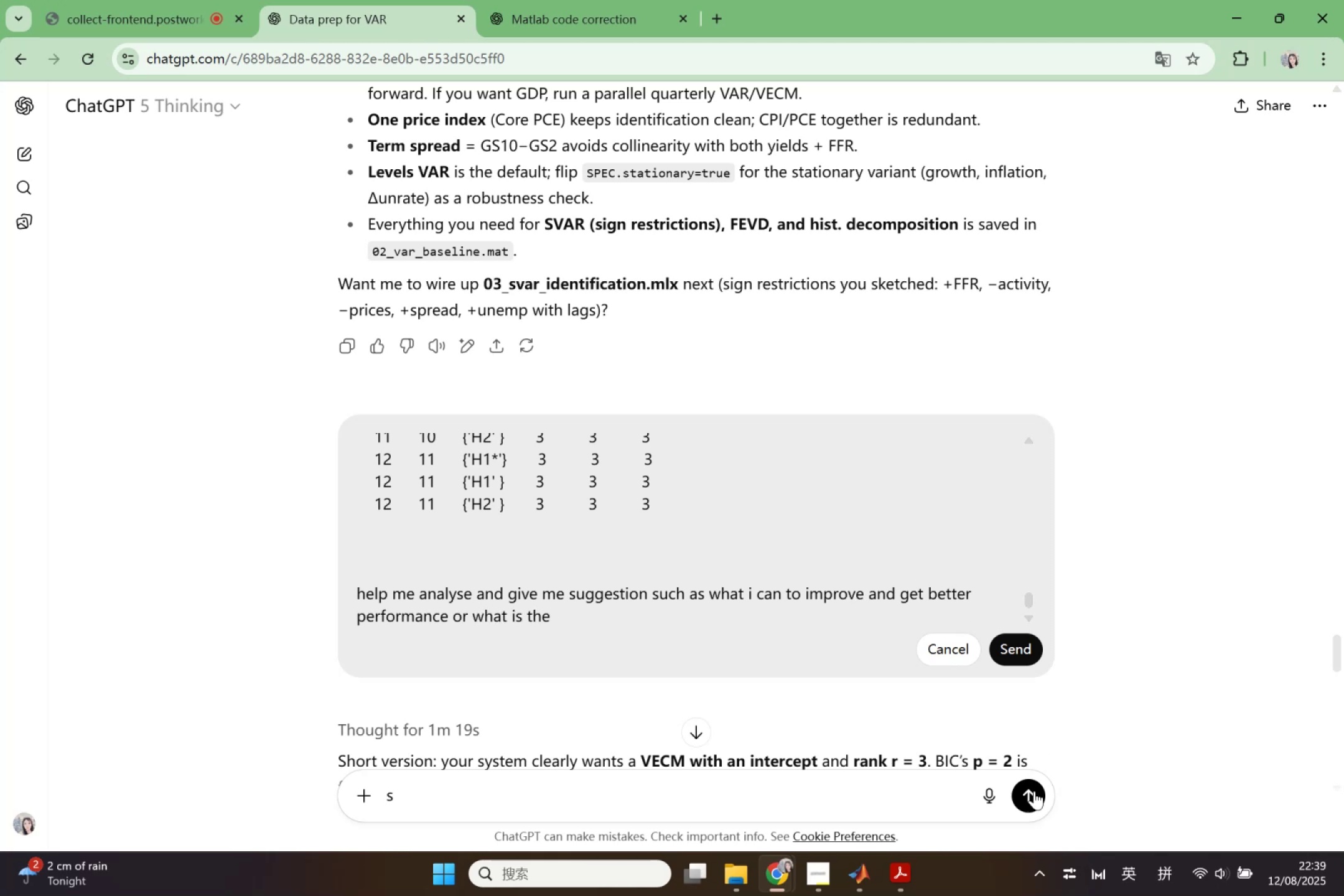 
left_click([859, 888])
 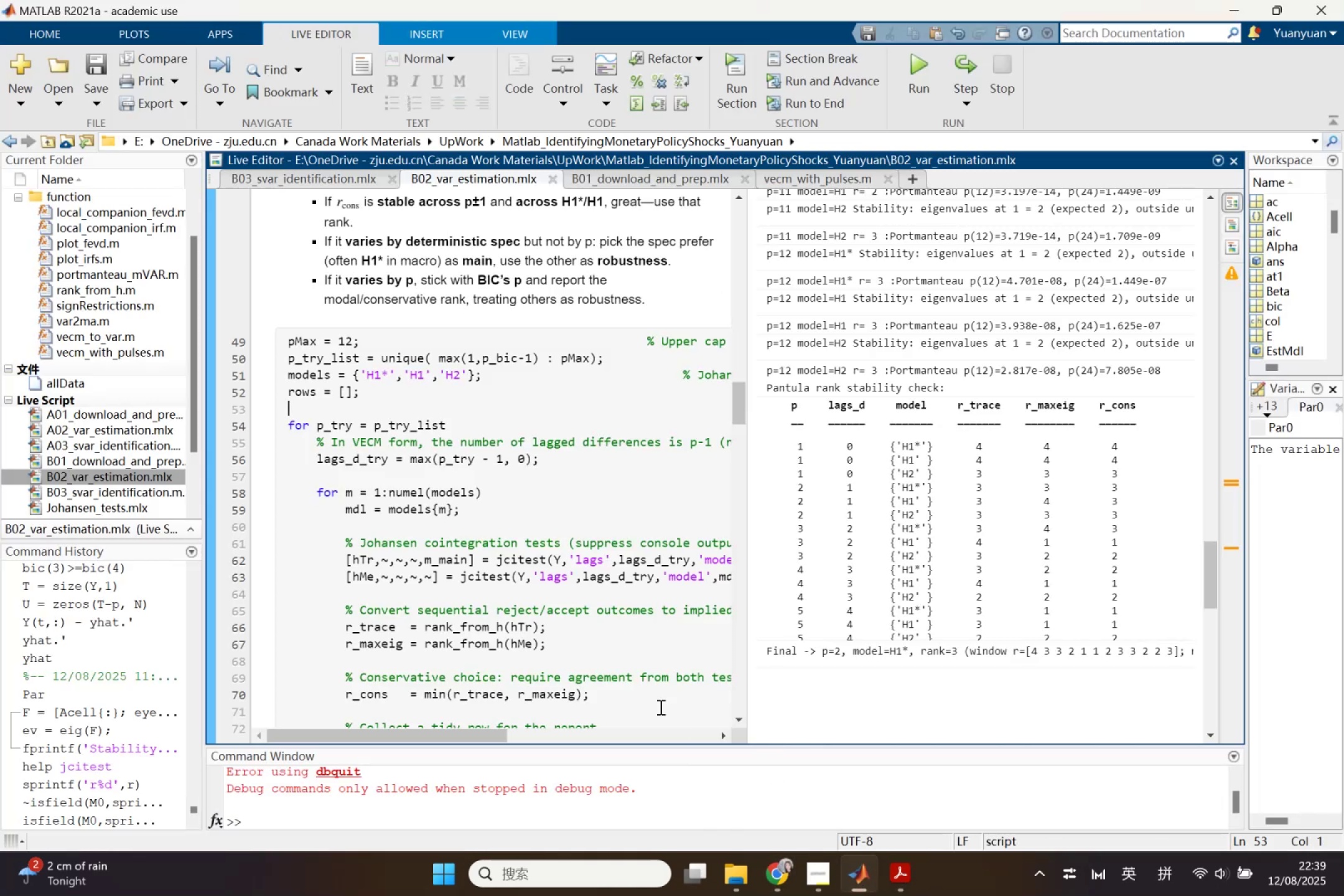 
scroll: coordinate [457, 595], scroll_direction: down, amount: 8.0
 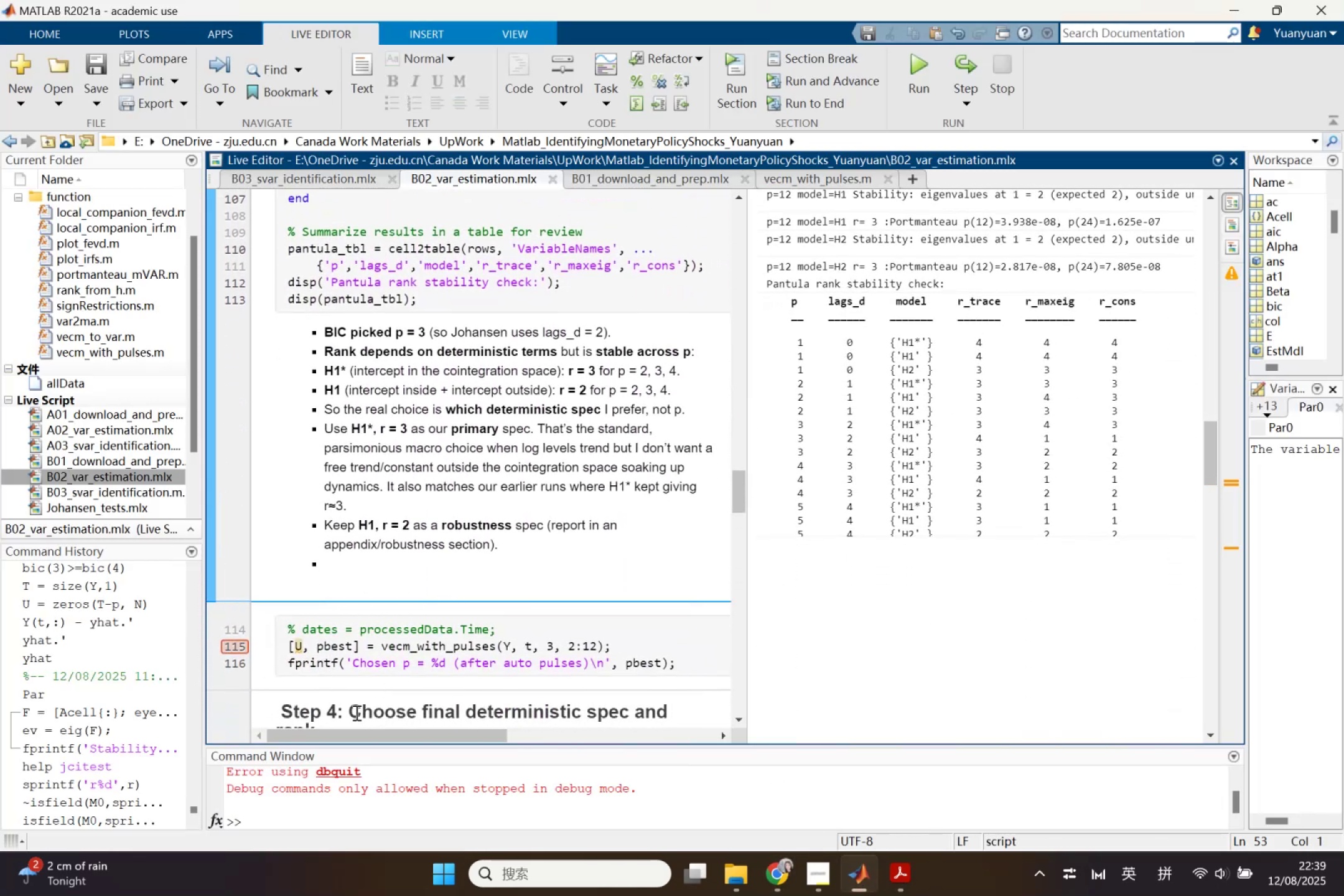 
left_click_drag(start_coordinate=[423, 709], to_coordinate=[311, 622])
 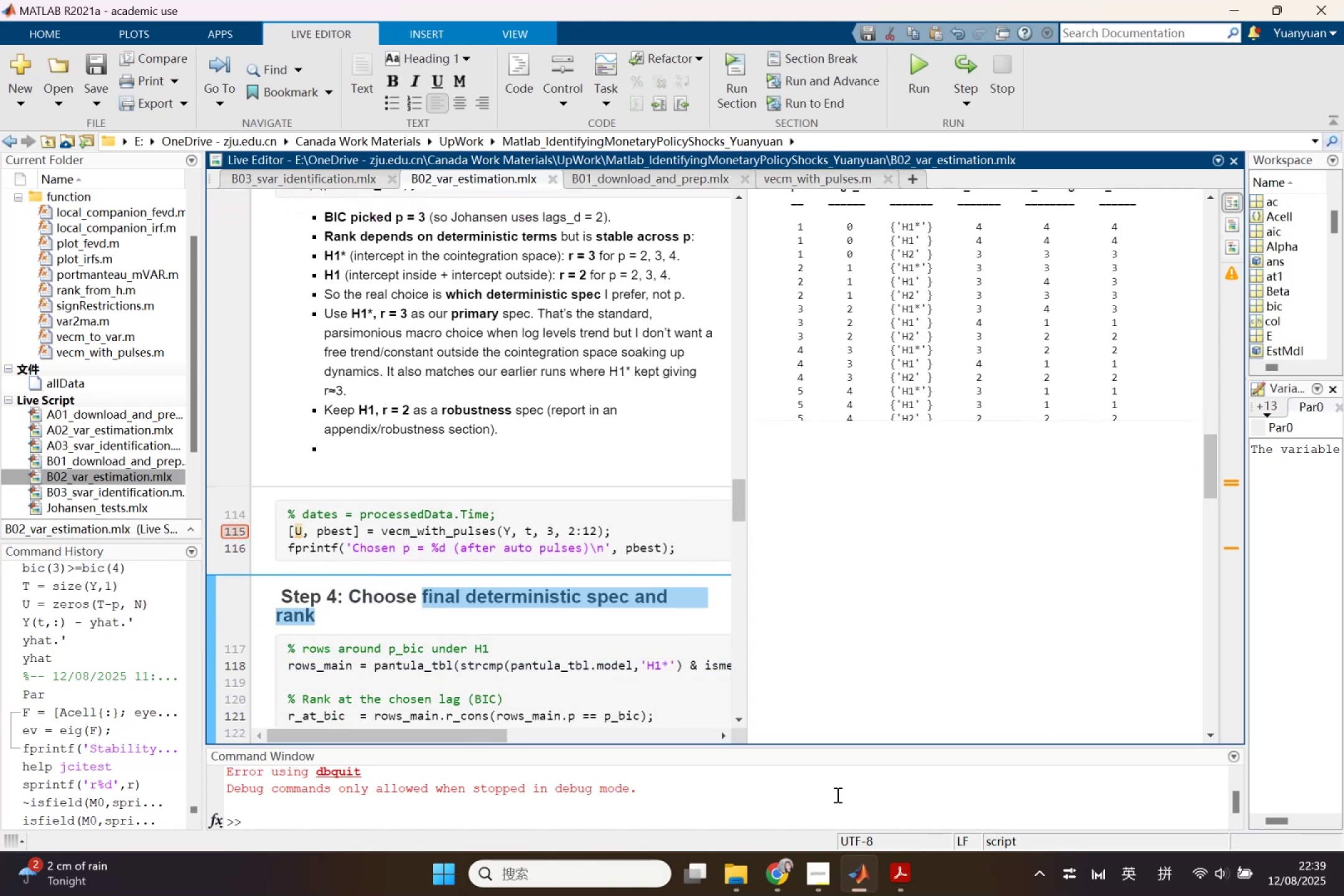 
scroll: coordinate [477, 710], scroll_direction: down, amount: 2.0
 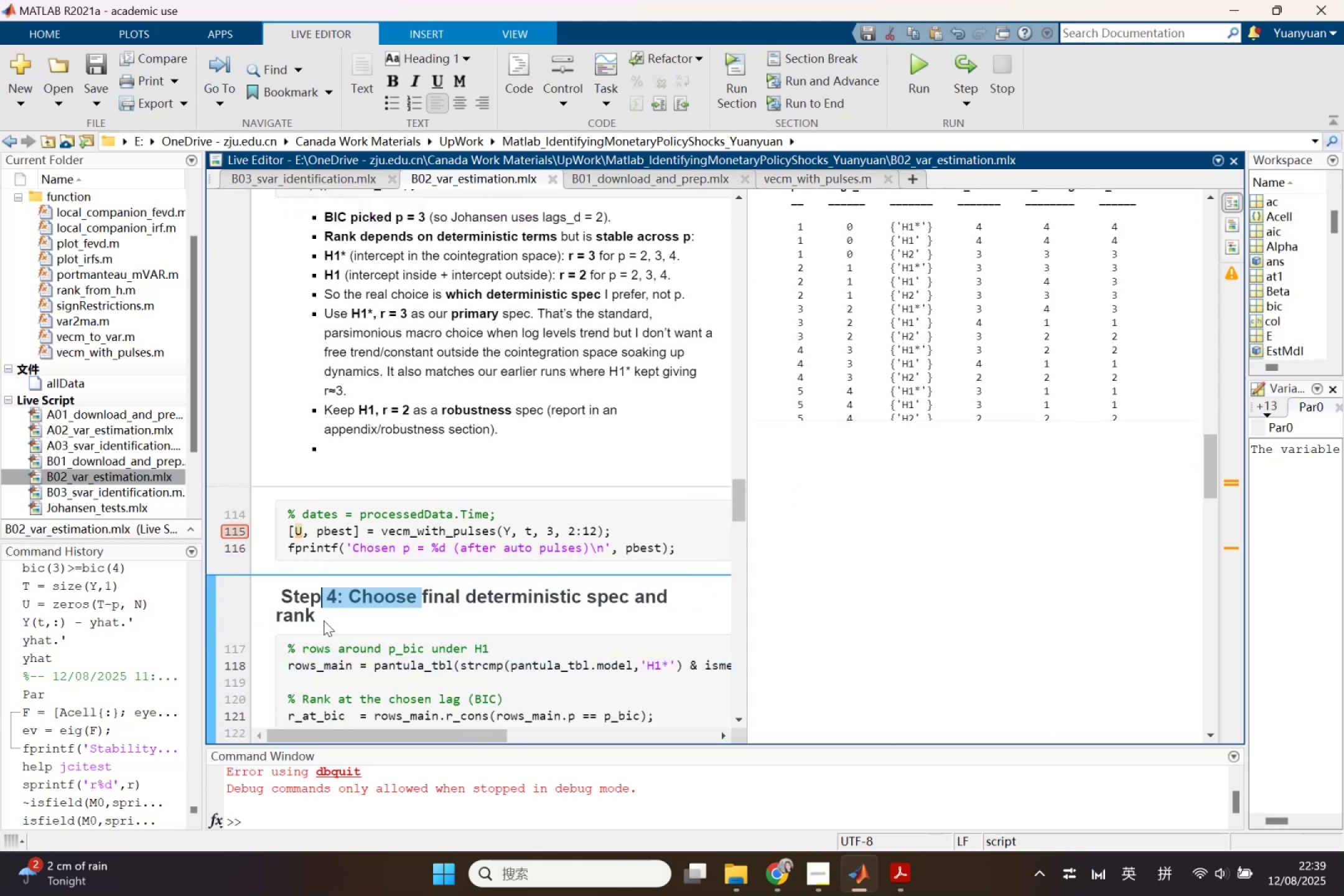 
key(Control+ControlLeft)
 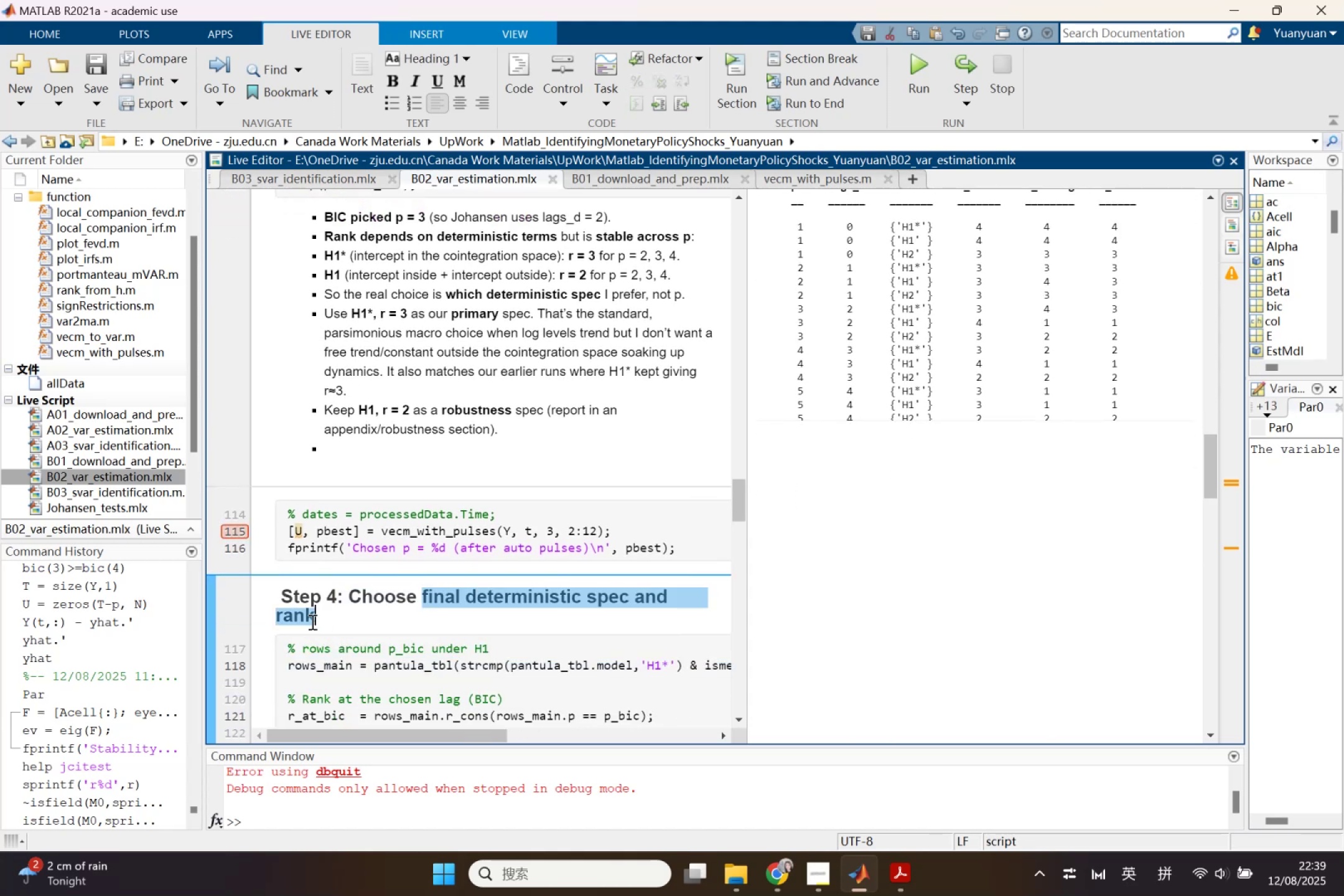 
key(Control+C)
 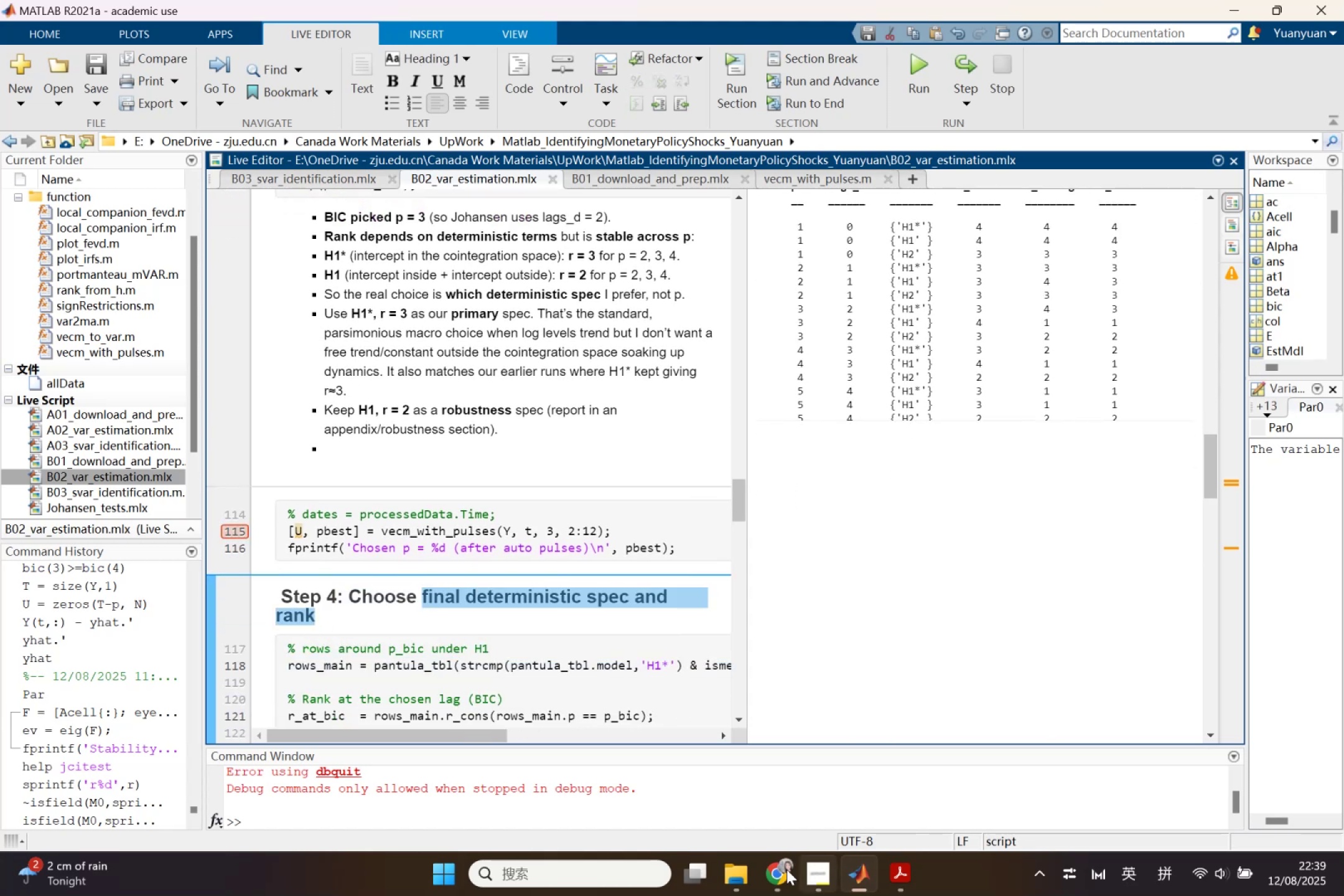 
left_click([765, 869])
 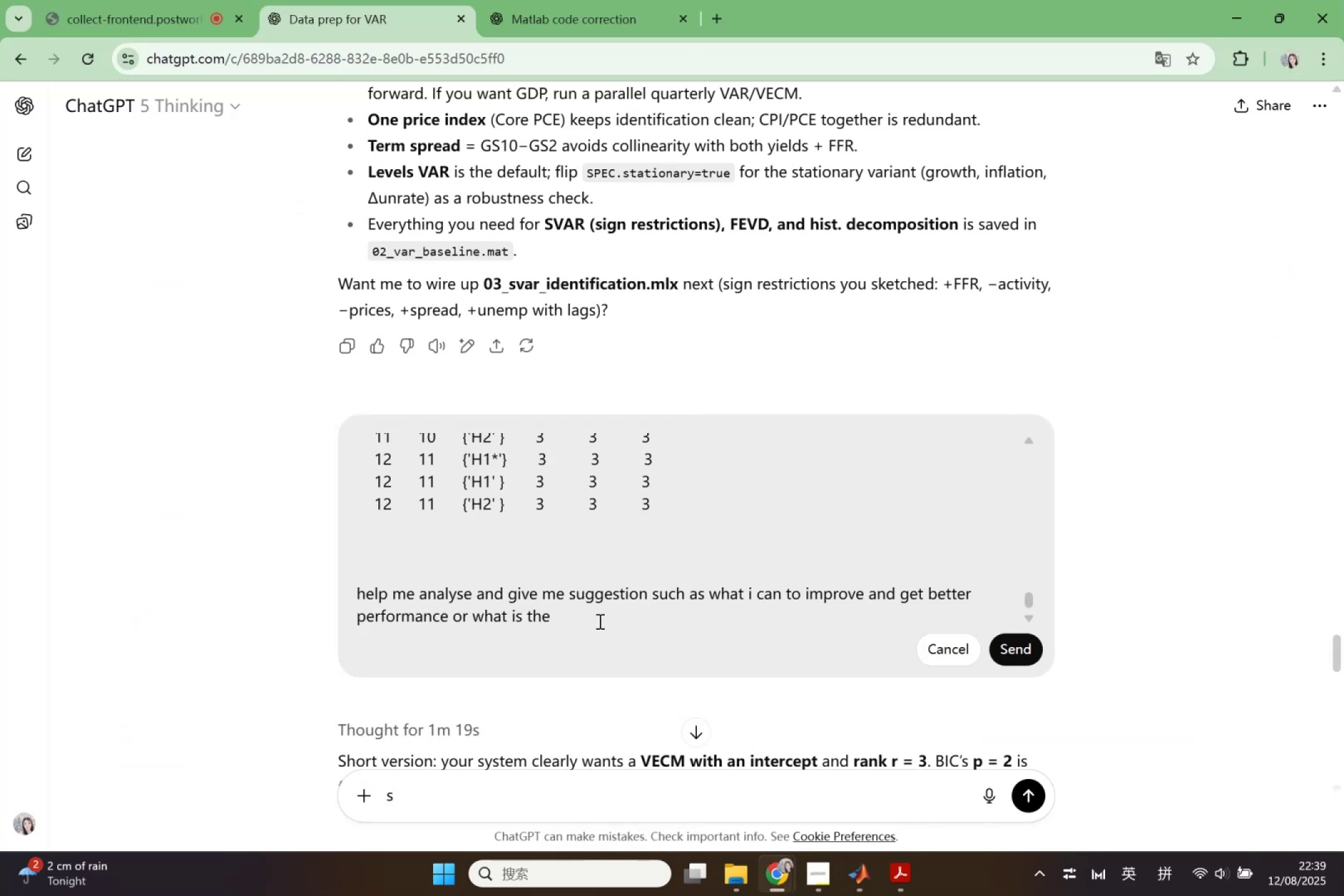 
key(Backspace)
key(Backspace)
key(Backspace)
key(Backspace)
key(Backspace)
key(Backspace)
key(Backspace)
type(shoud)
key(Backspace)
type(ld be )
 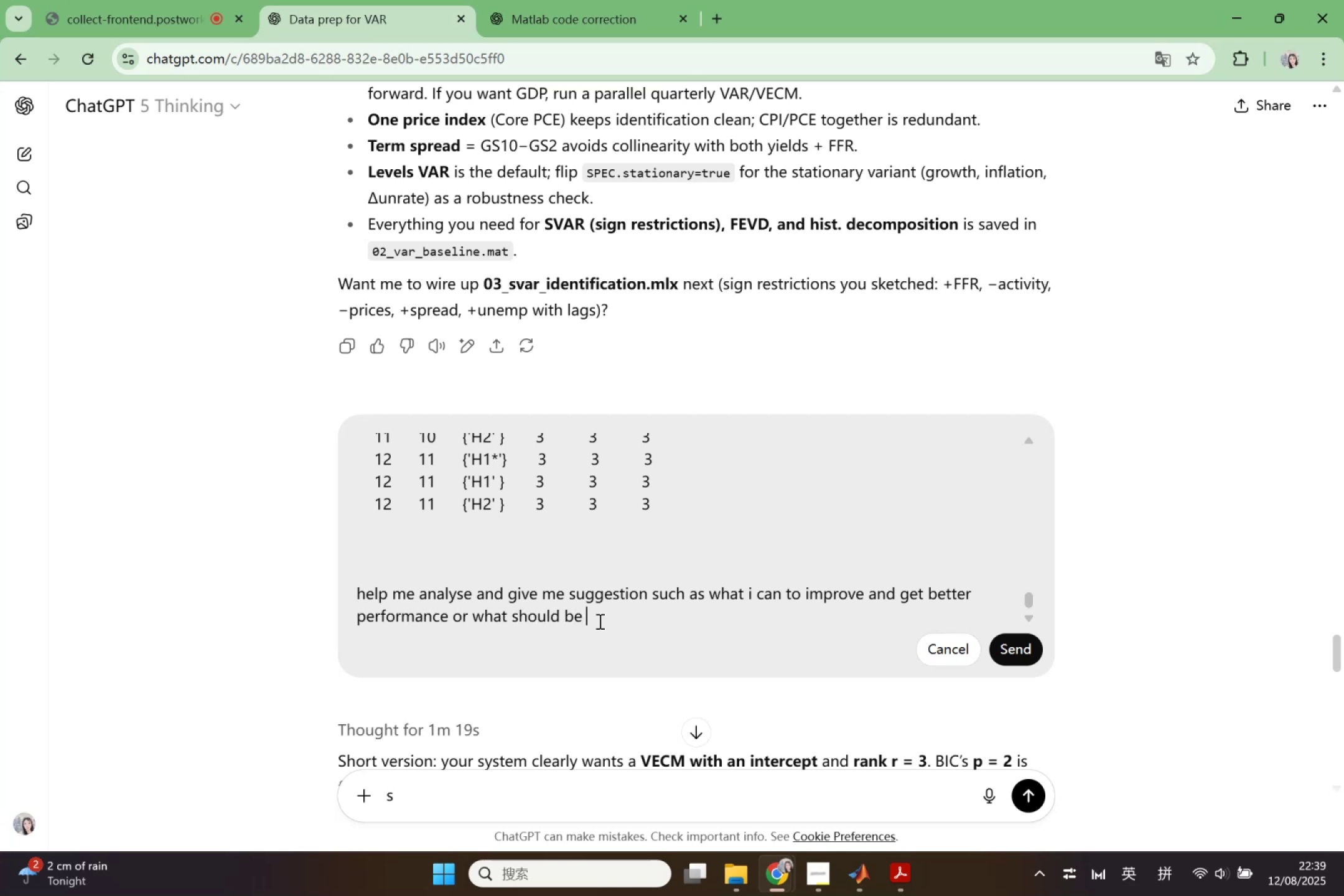 
key(Control+ControlLeft)
 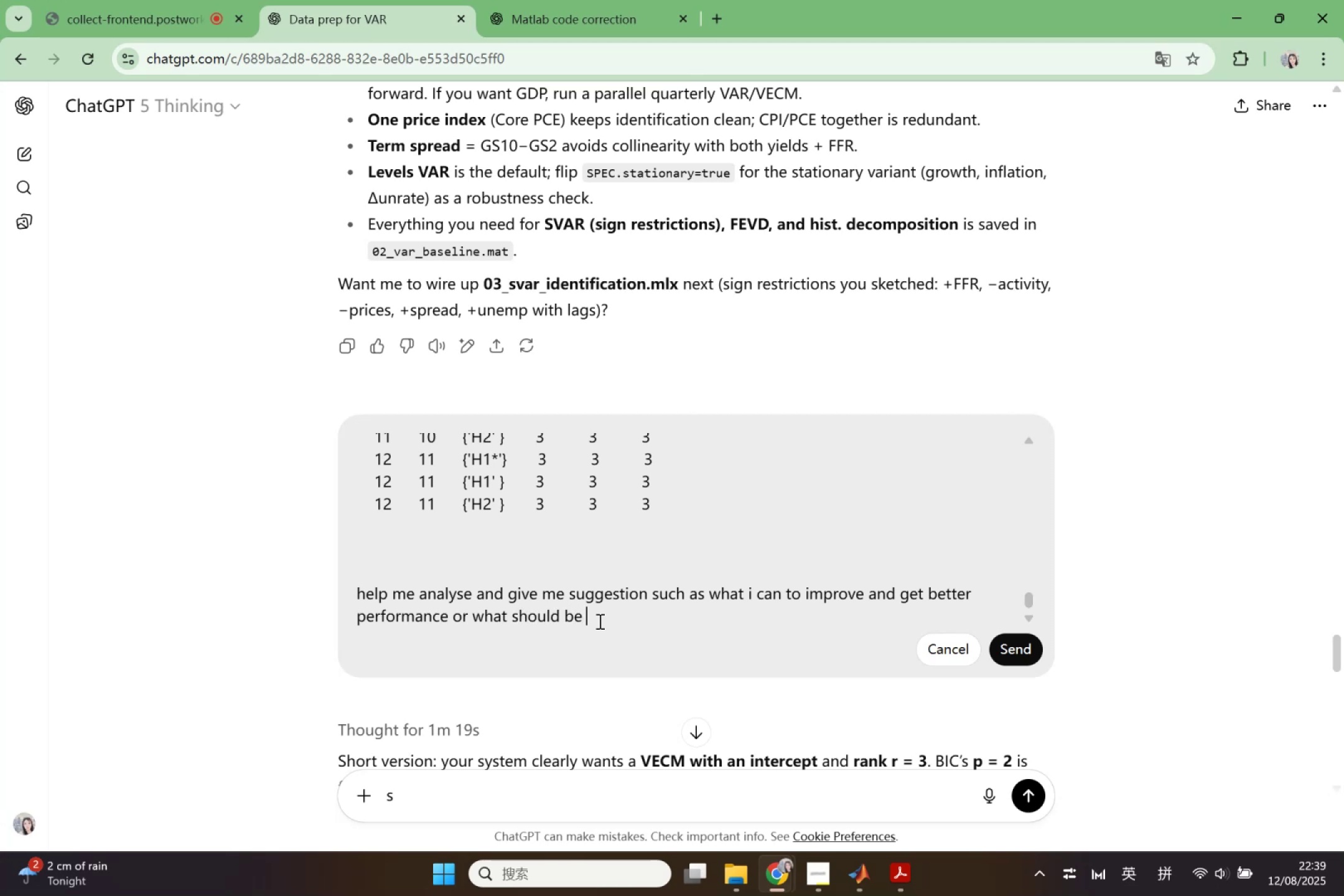 
key(Control+V)
 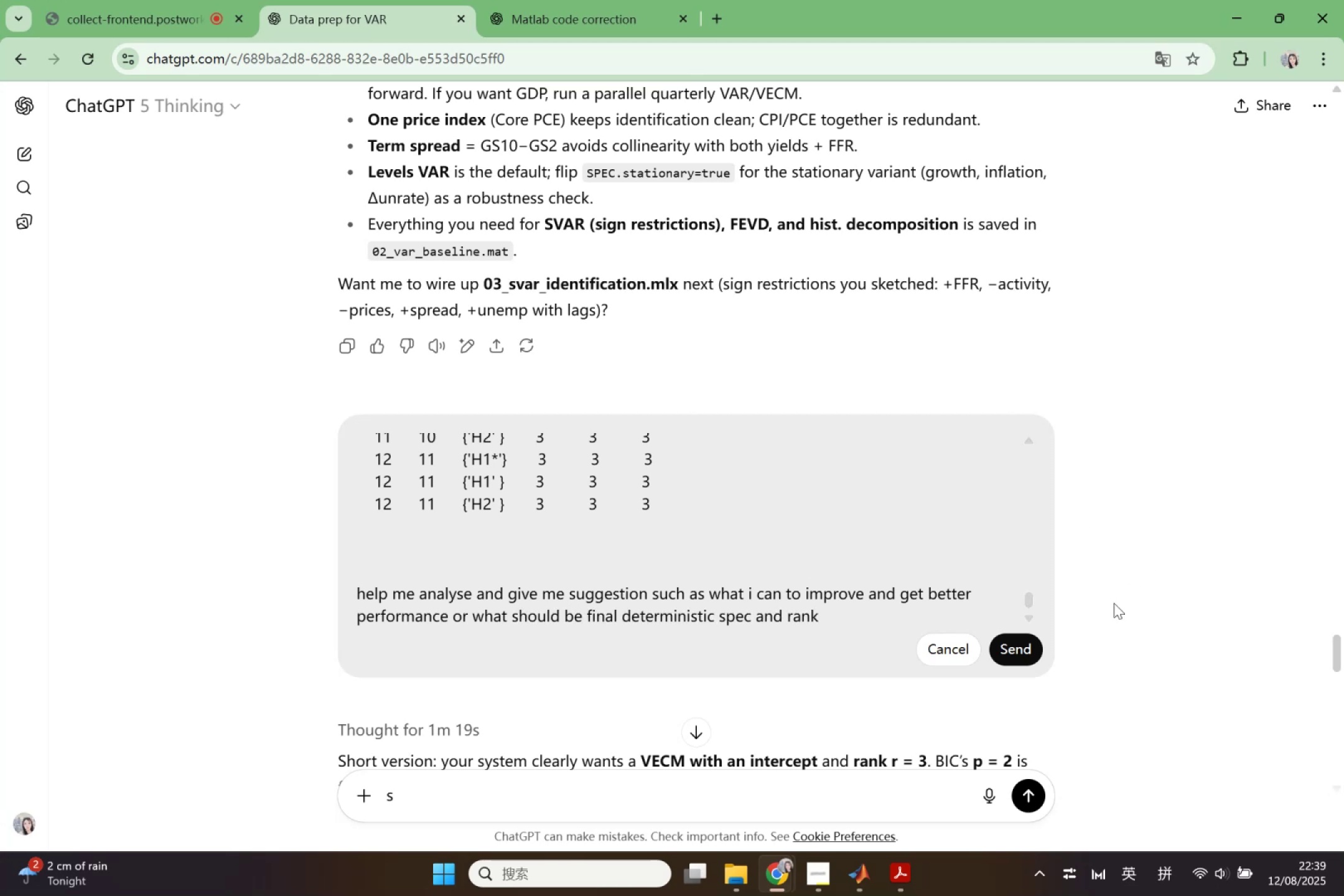 
left_click([1037, 655])
 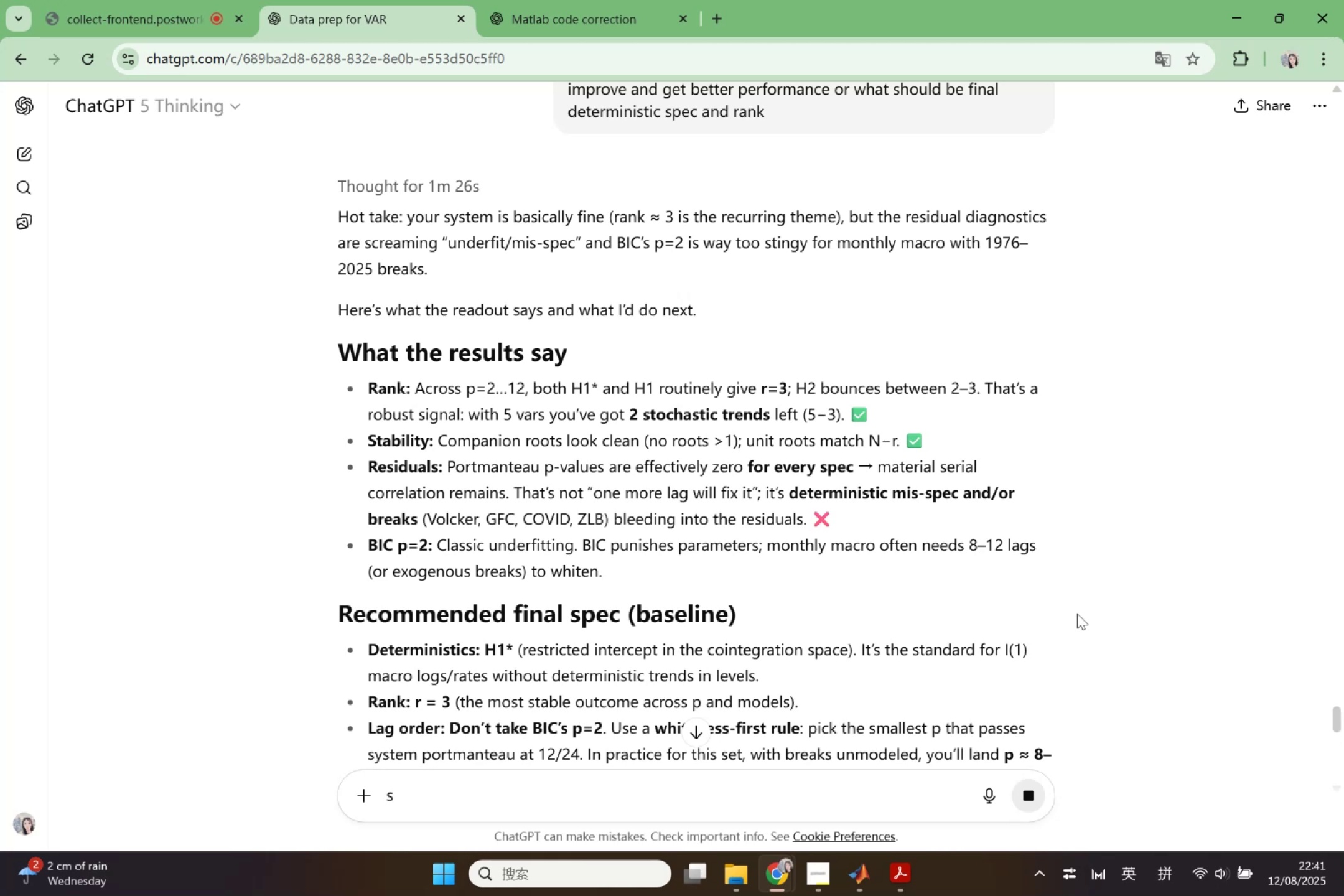 
wait(125.78)
 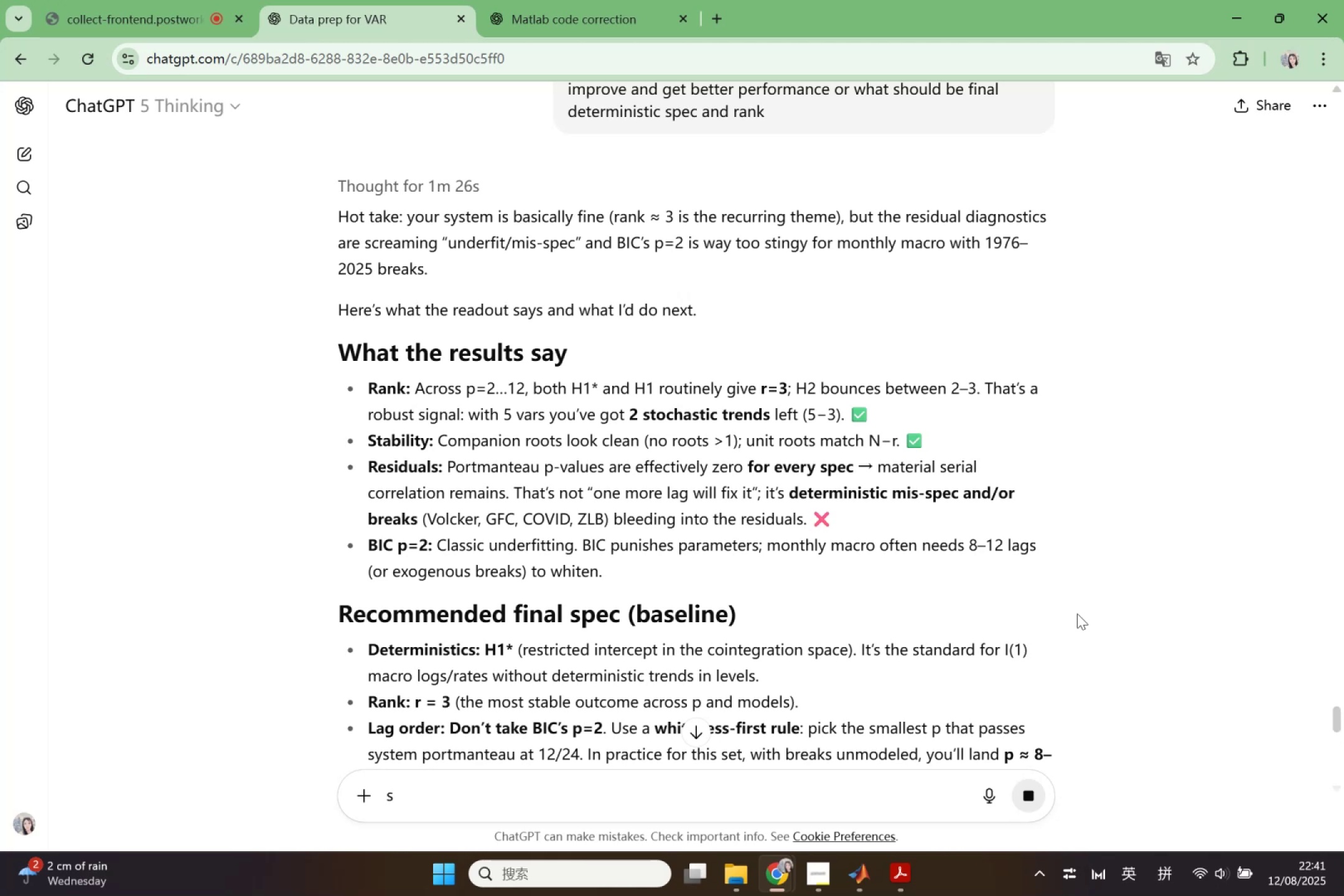 
scroll: coordinate [968, 460], scroll_direction: down, amount: 6.0
 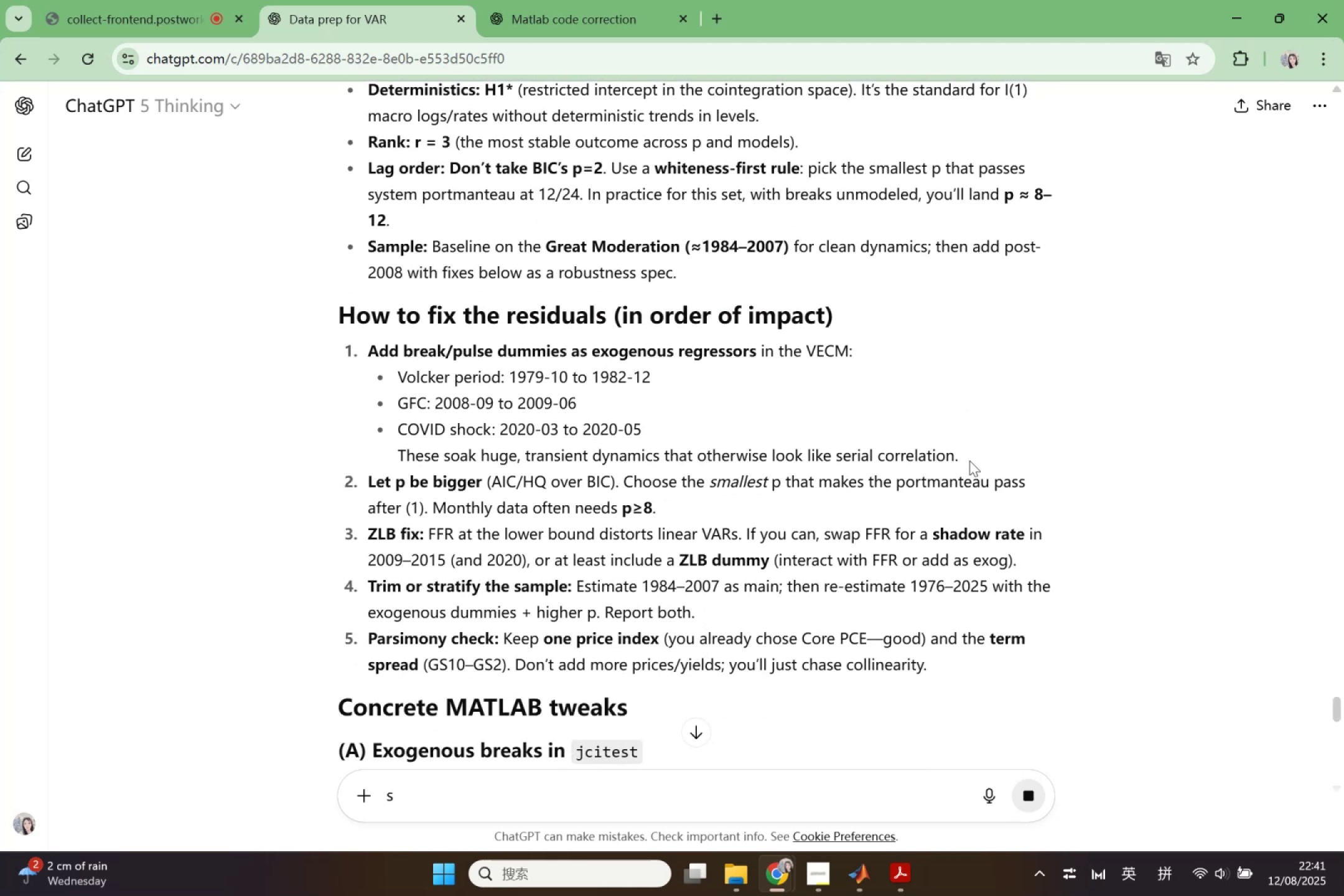 
wait(6.39)
 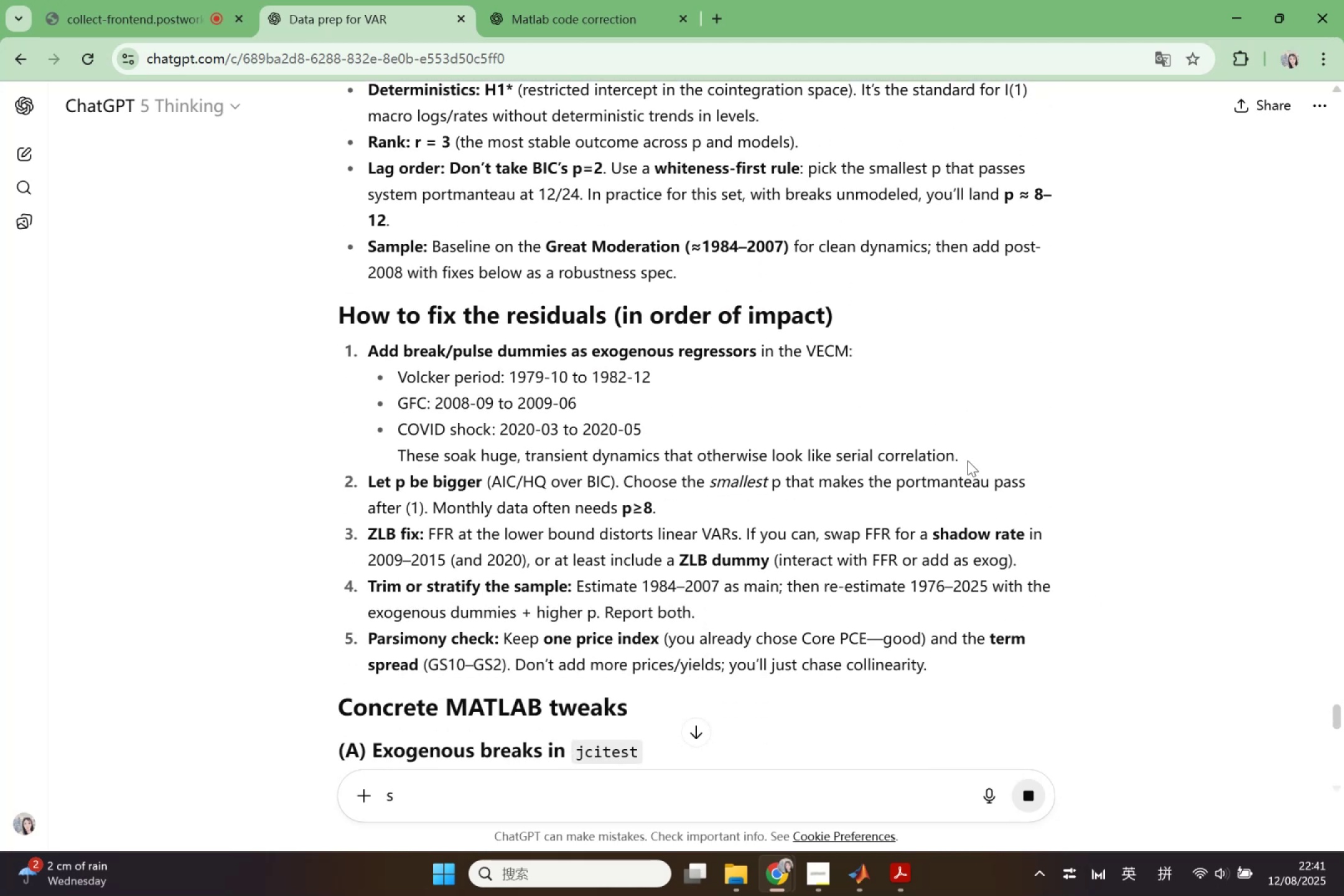 
scroll: coordinate [524, 448], scroll_direction: none, amount: 0.0
 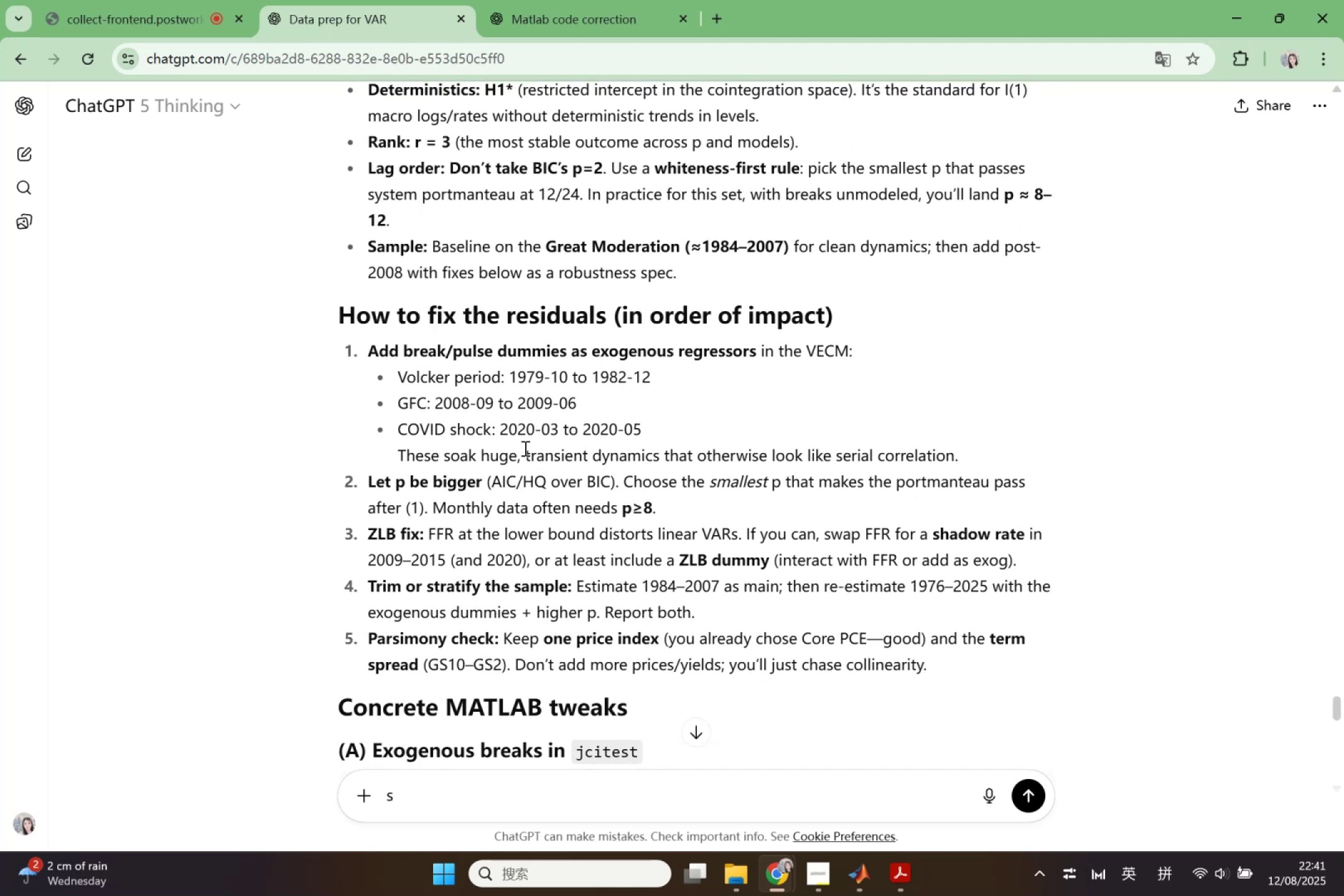 
scroll: coordinate [525, 448], scroll_direction: down, amount: 4.0
 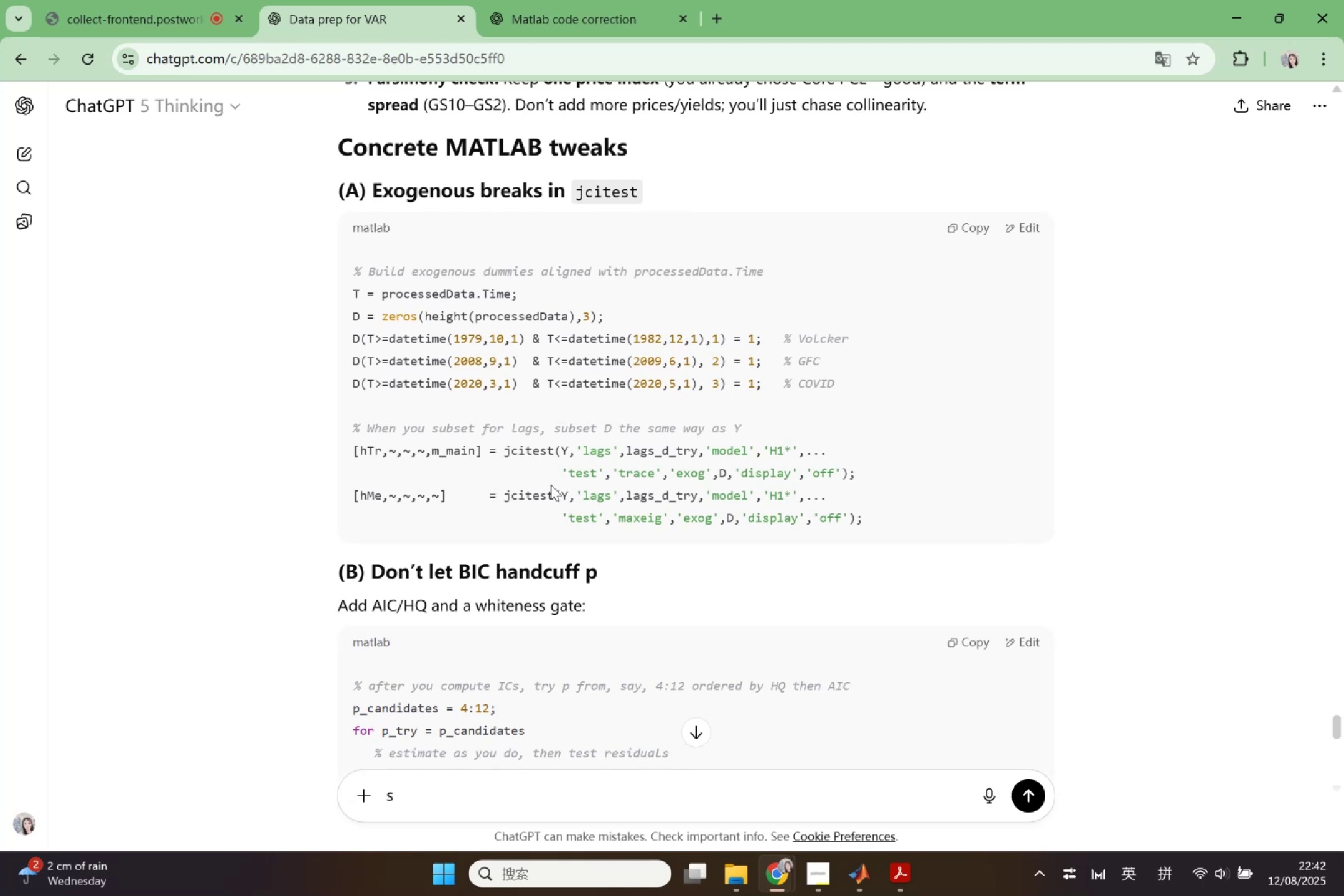 